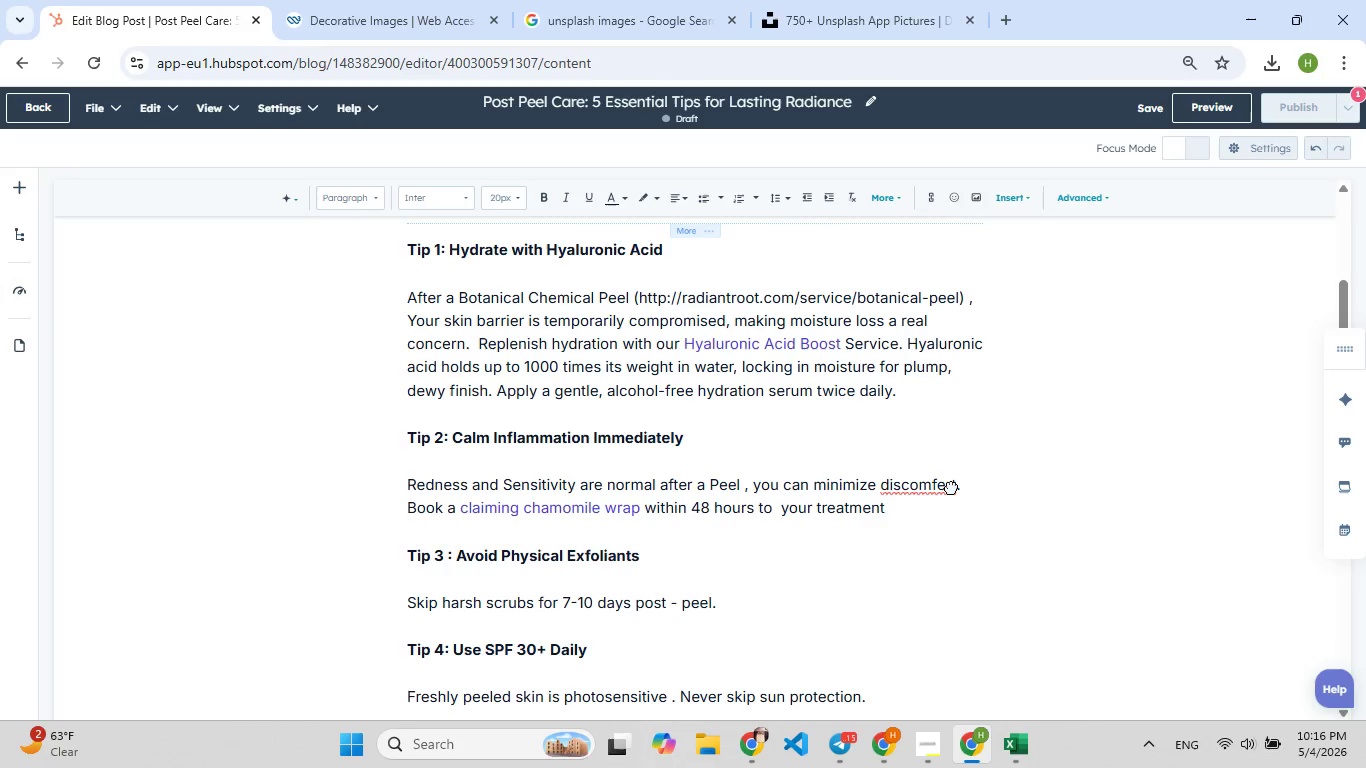 
double_click([946, 487])
 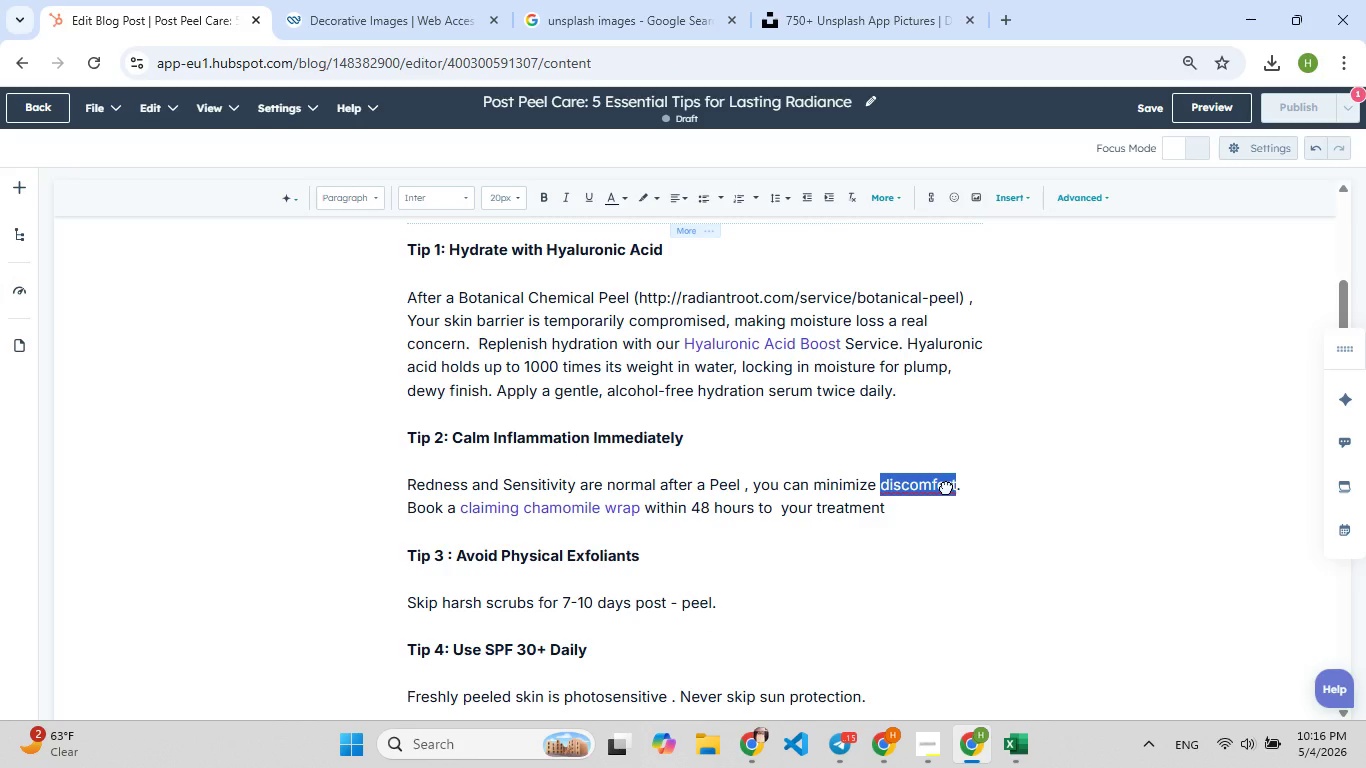 
left_click([946, 487])
 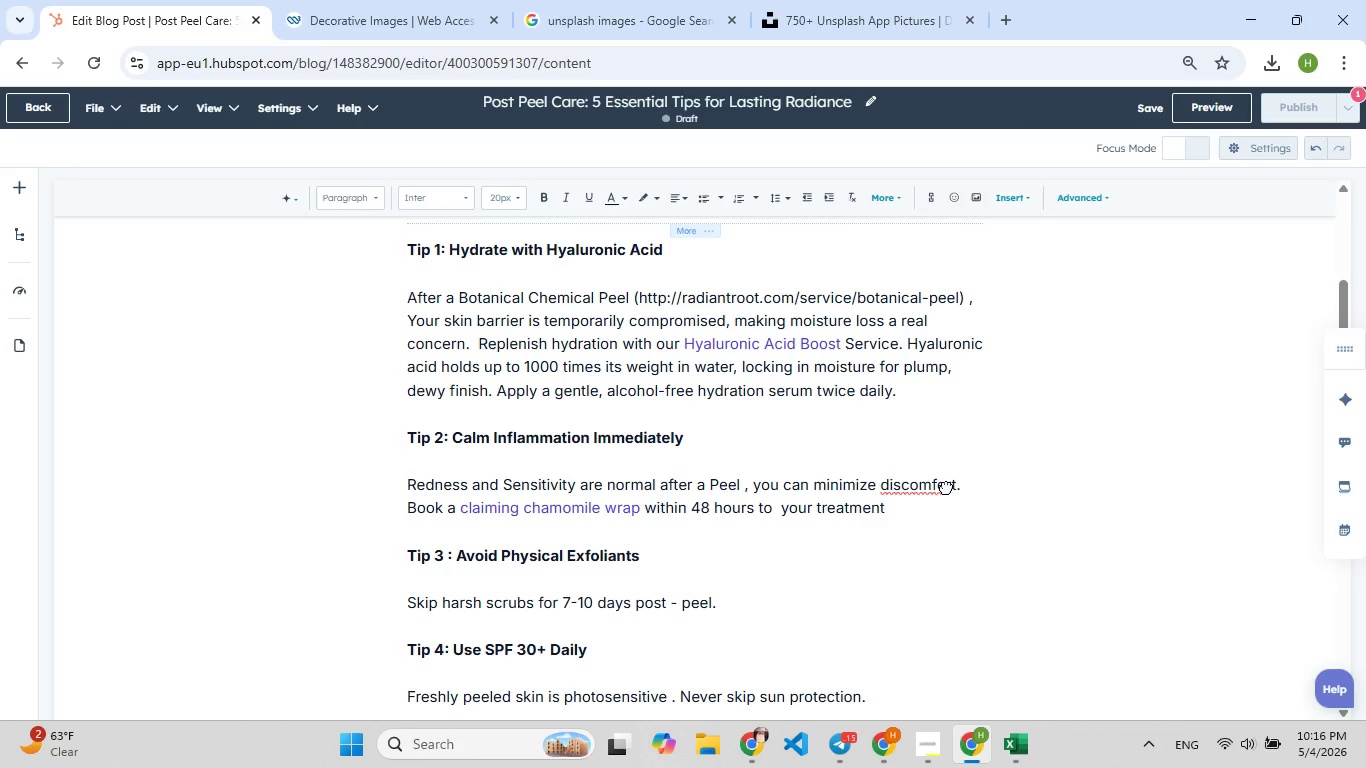 
key(Backspace)
 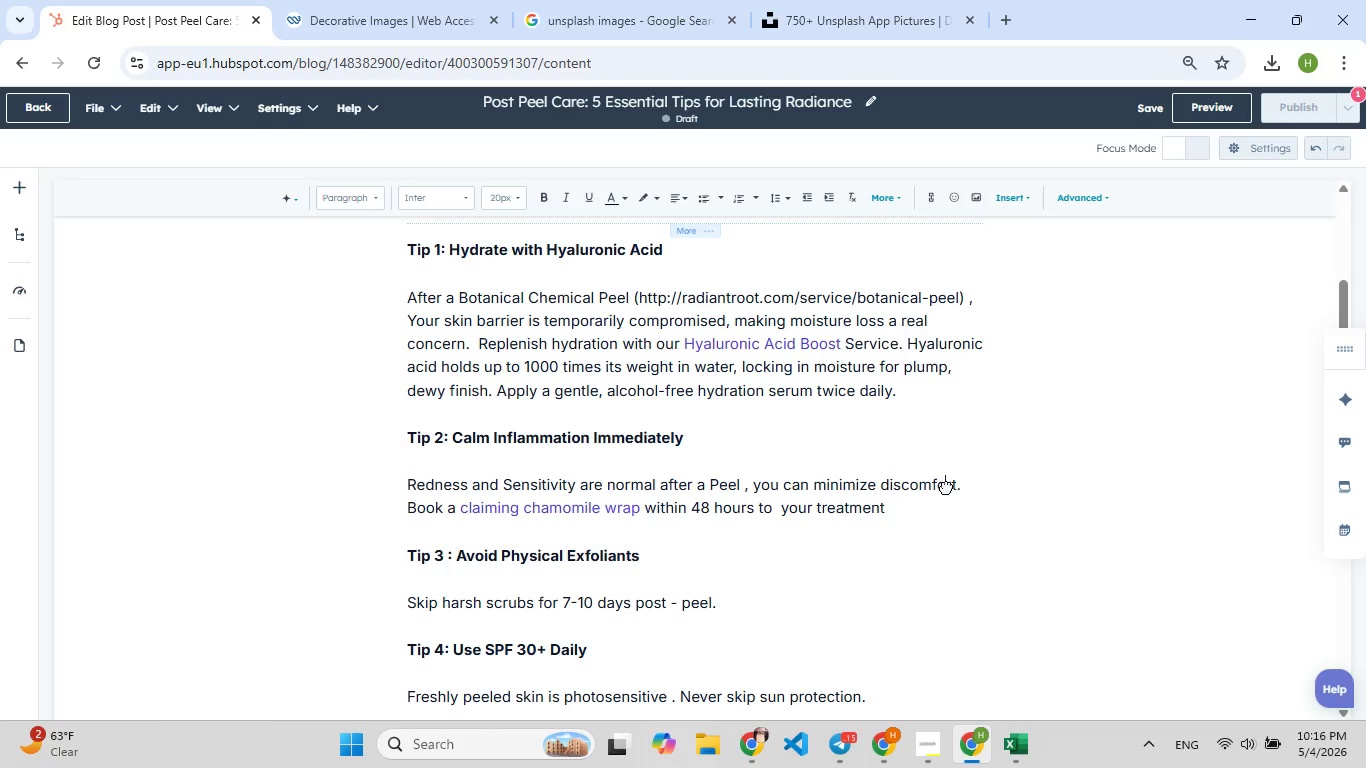 
key(F9)
 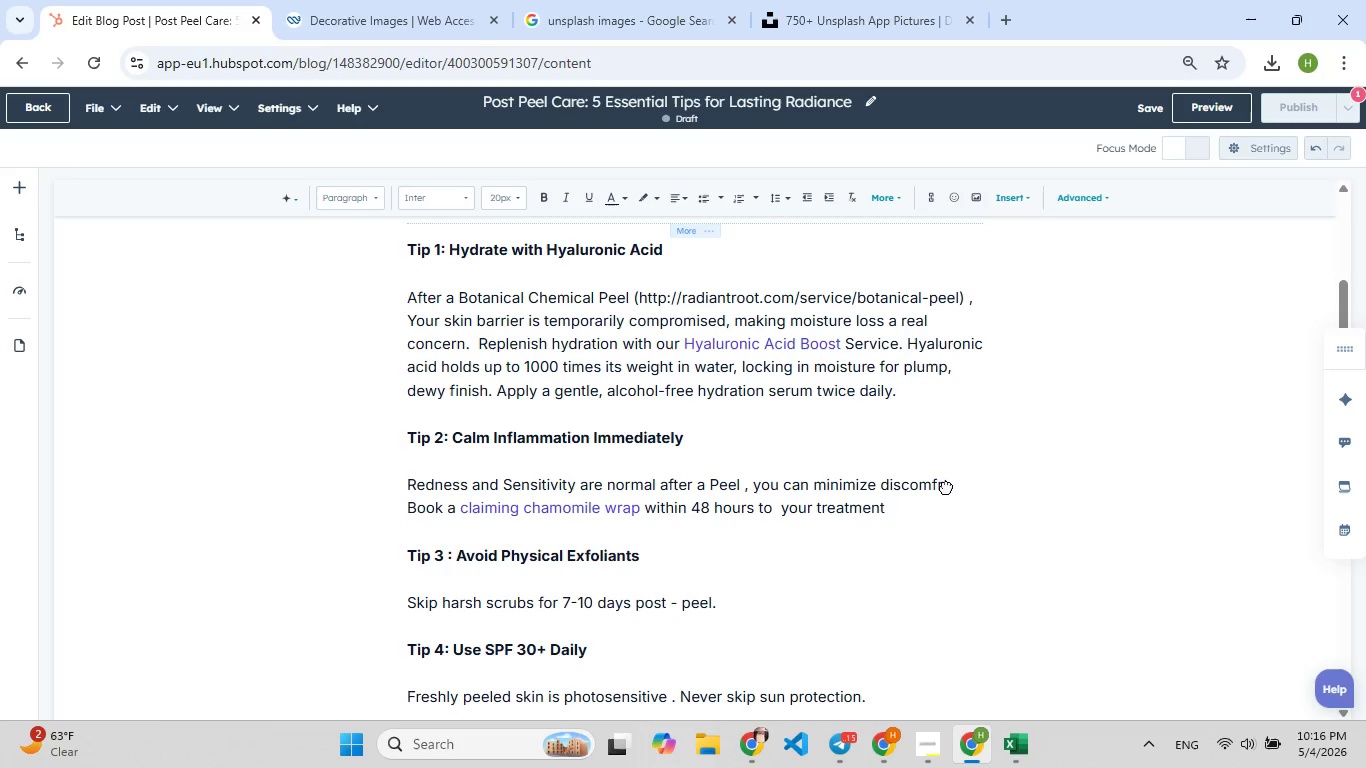 
key(O)
 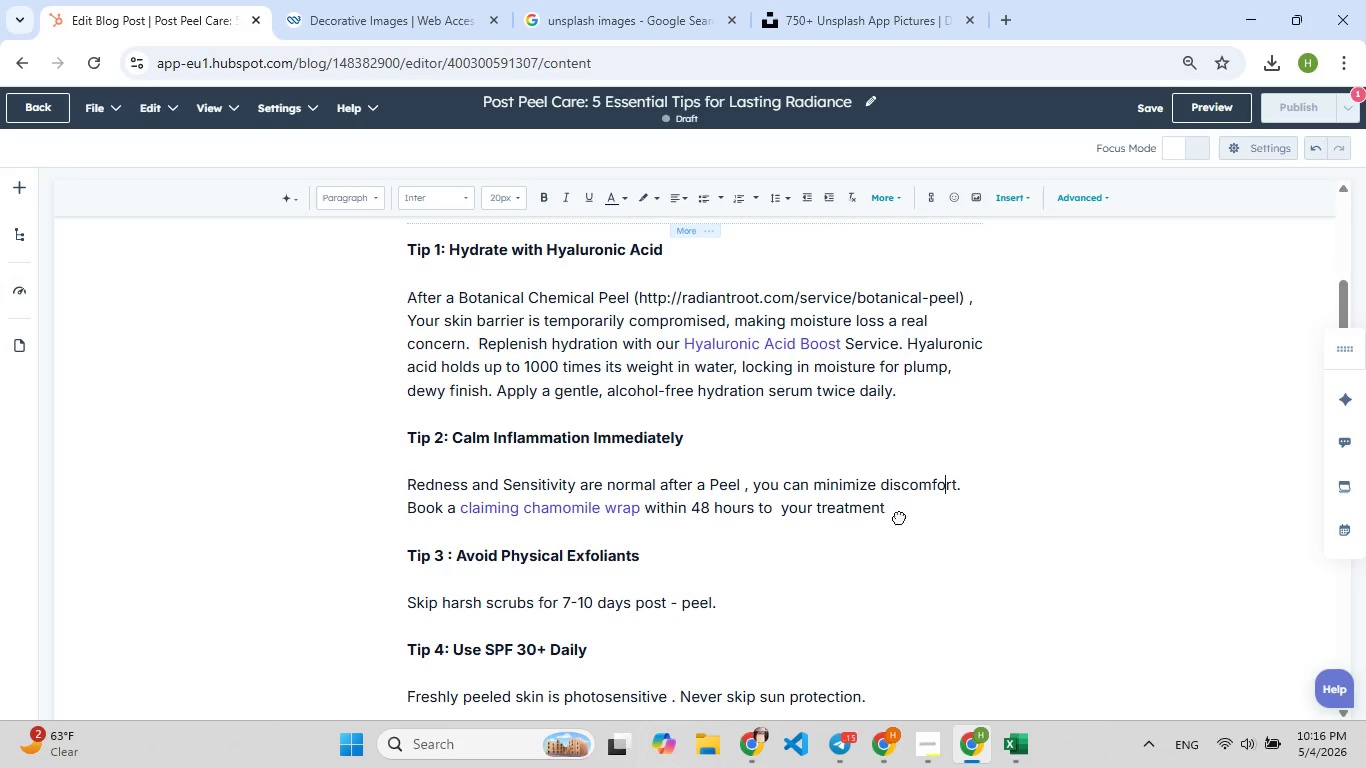 
left_click([907, 520])
 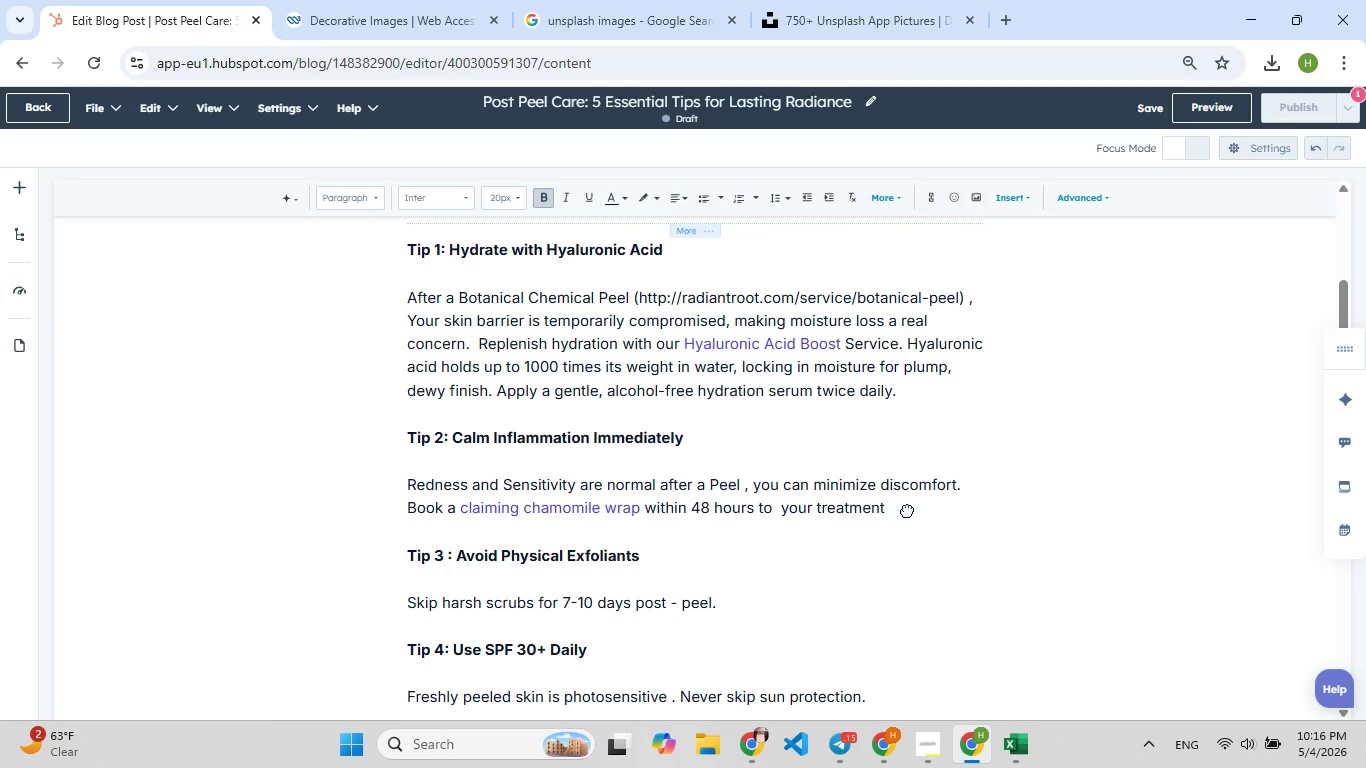 
left_click([907, 510])
 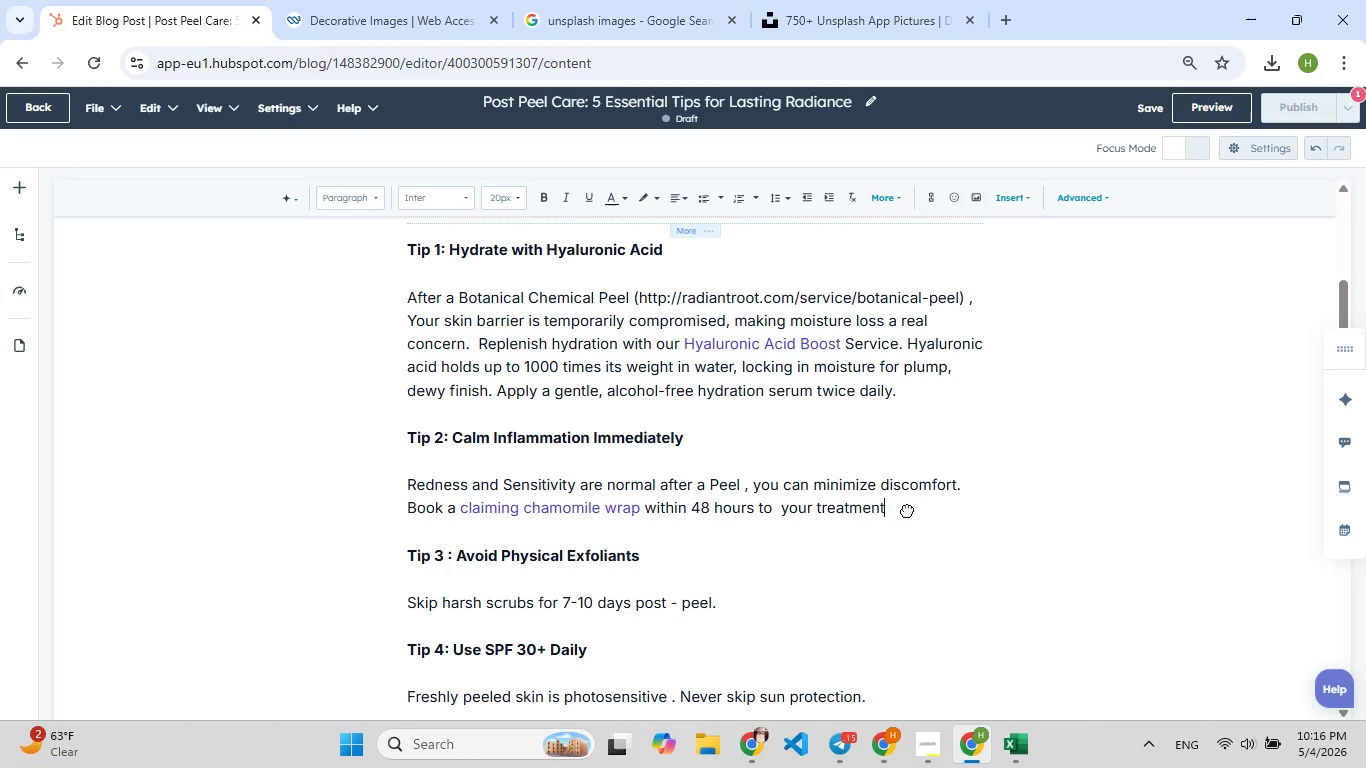 
type(. Book a )
 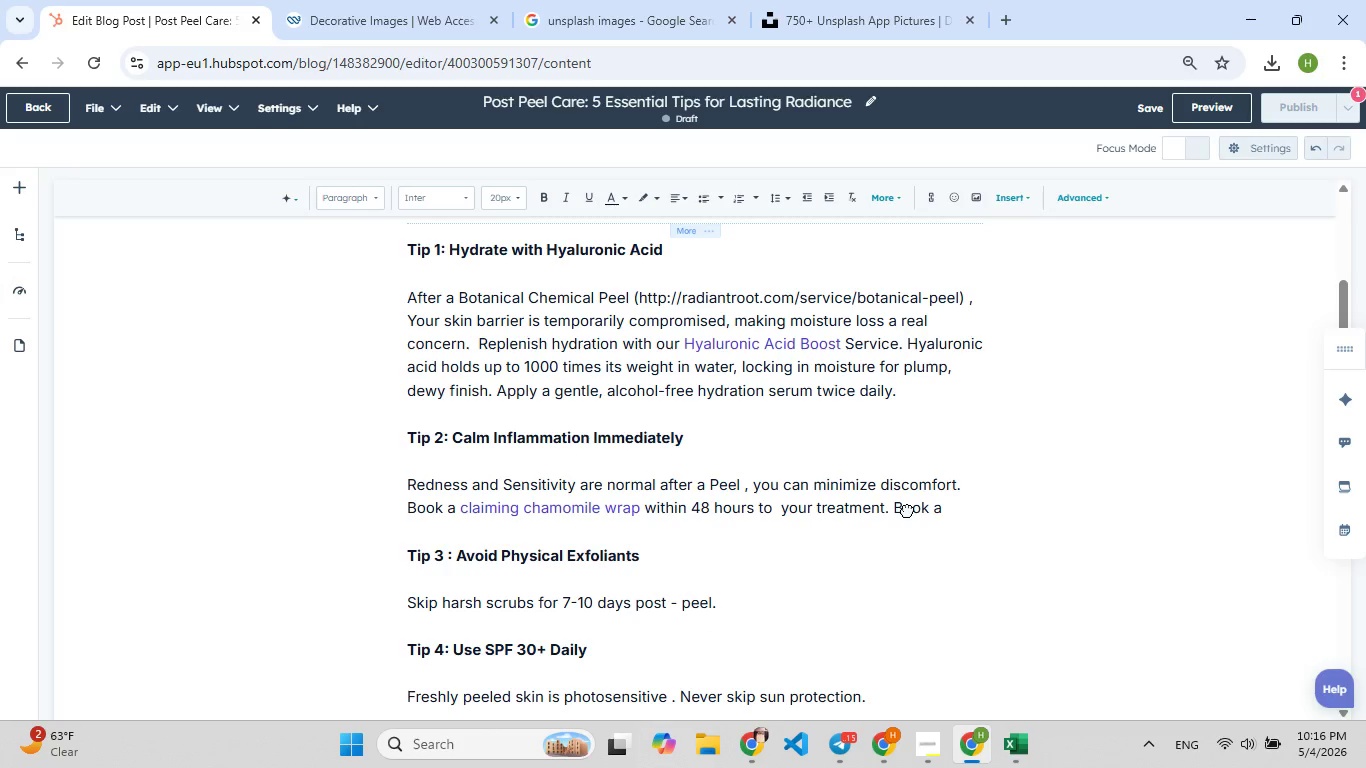 
hold_key(key=ShiftLeft, duration=1.34)
 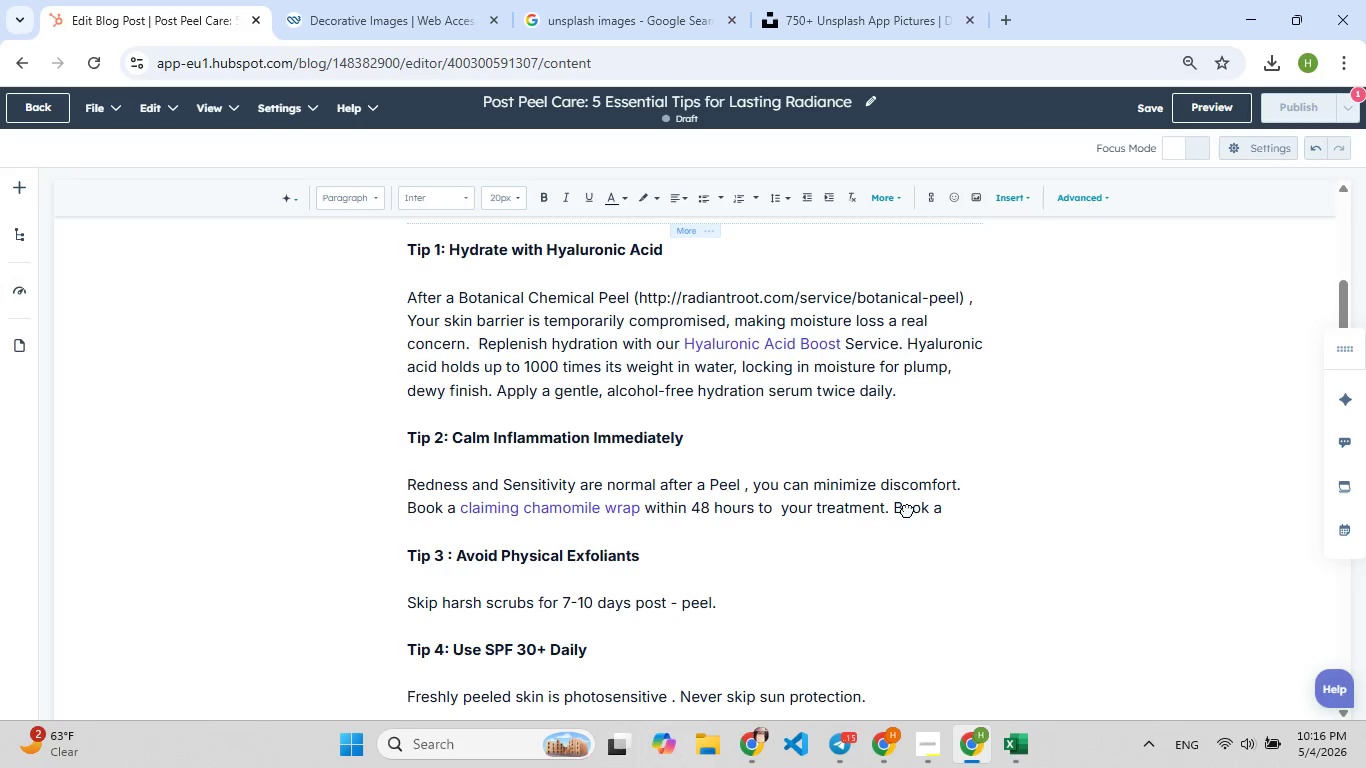 
key(Backspace)
 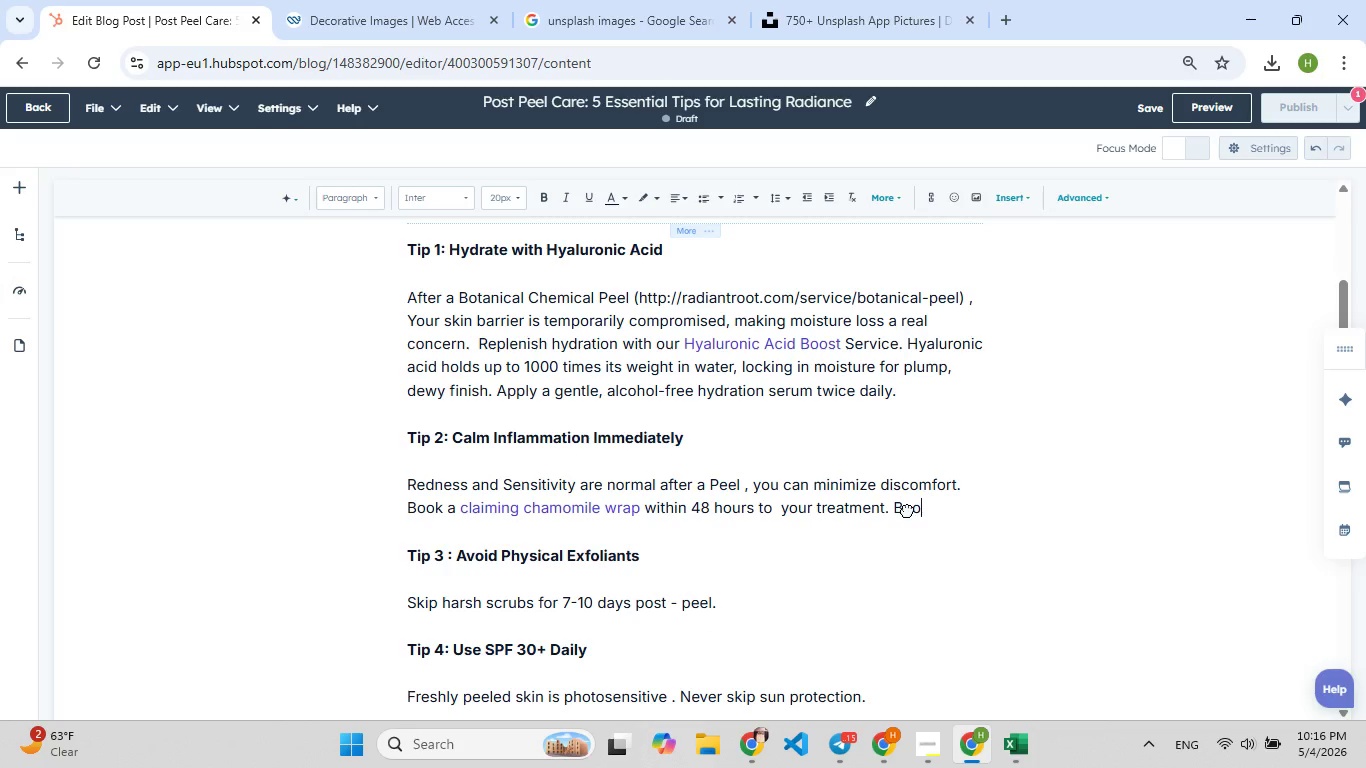 
key(F9)
 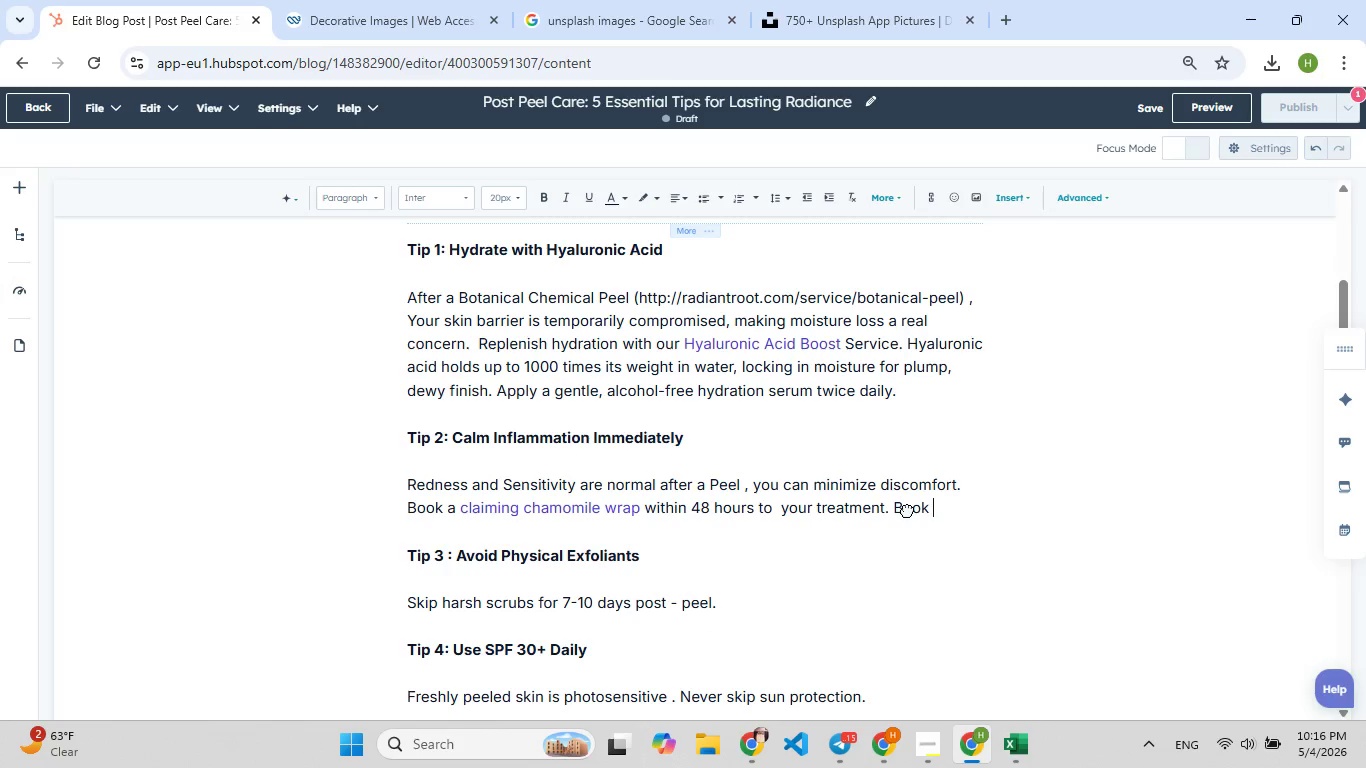 
key(F9)
 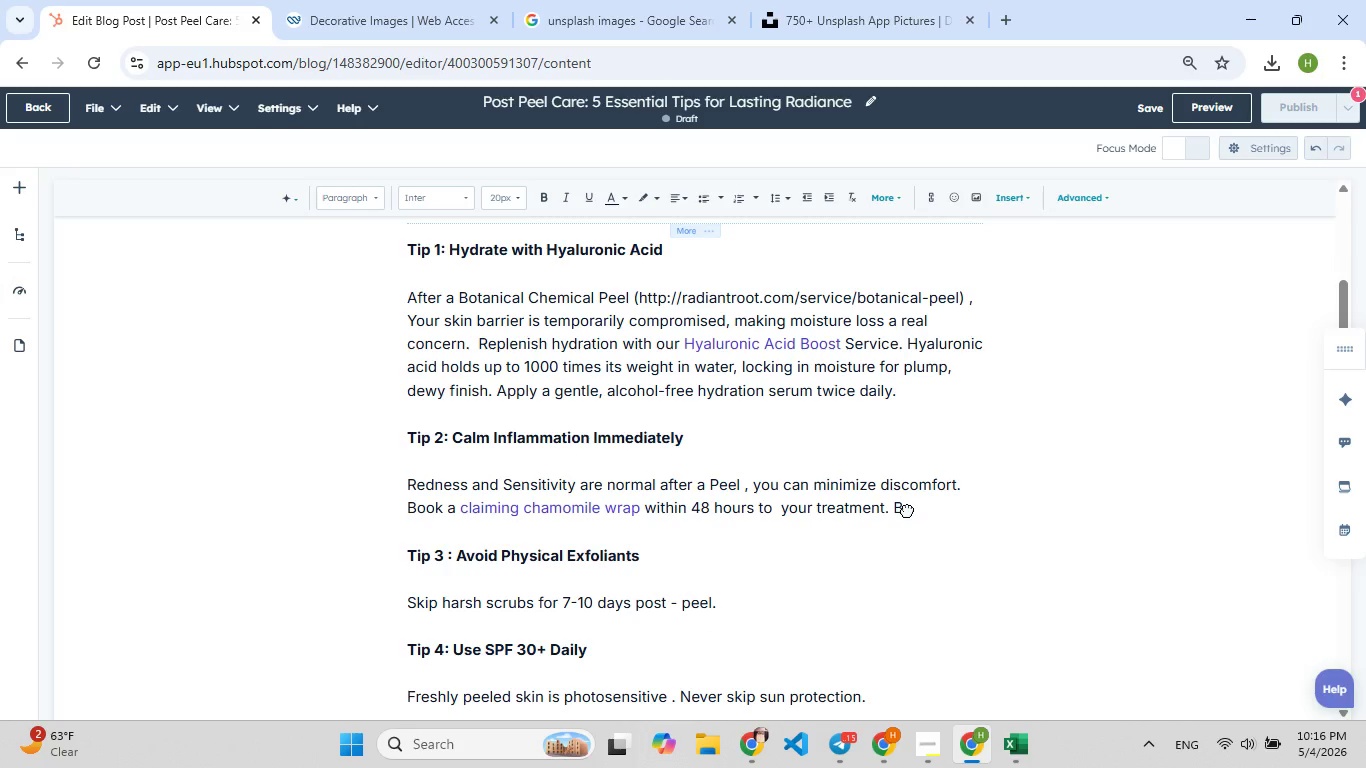 
key(Backspace)
 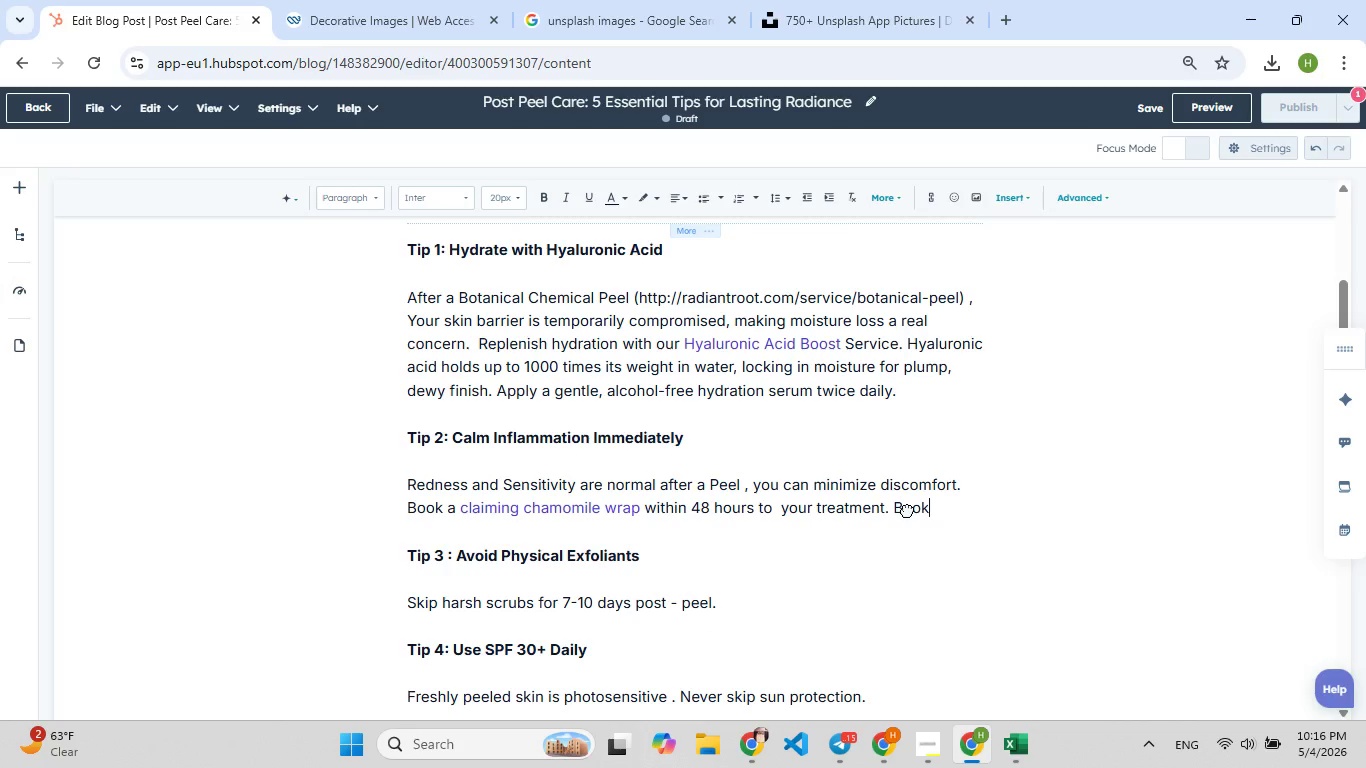 
key(Backspace)
 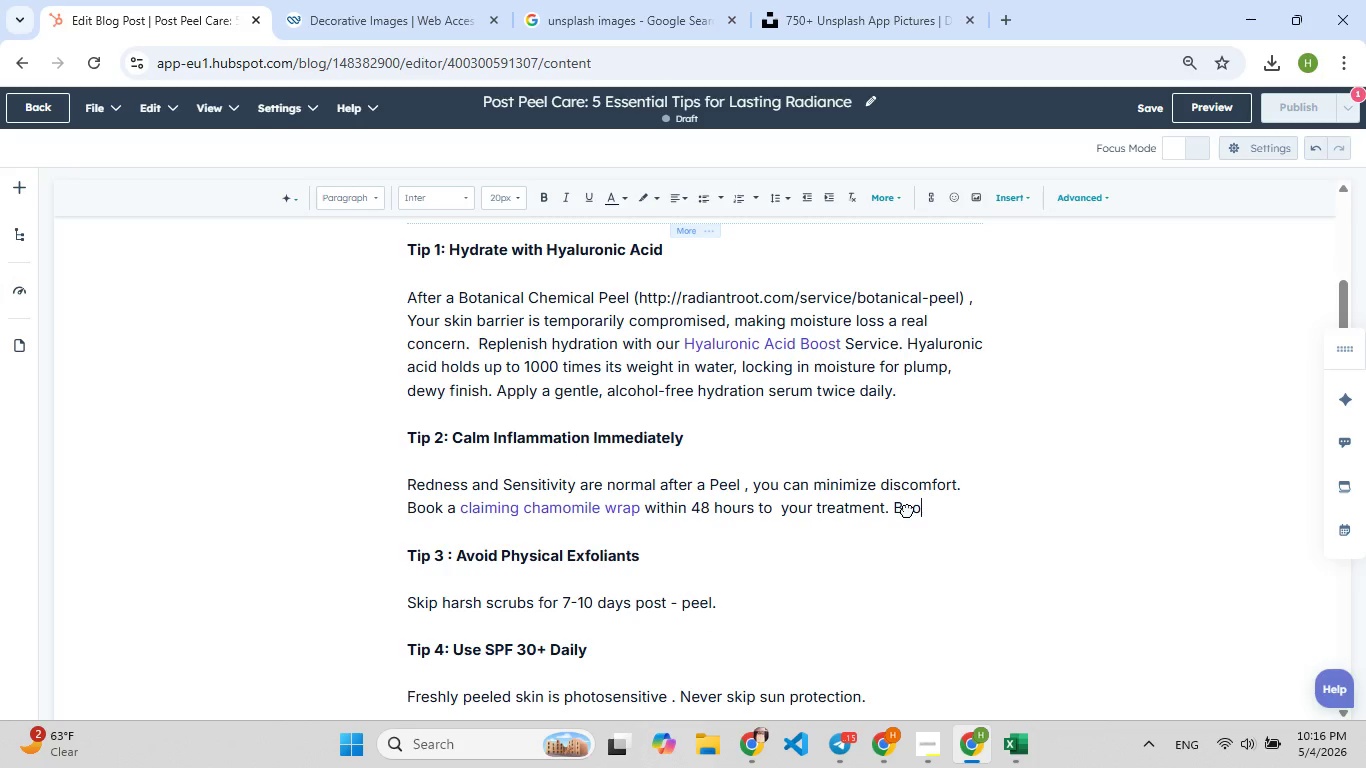 
key(F9)
 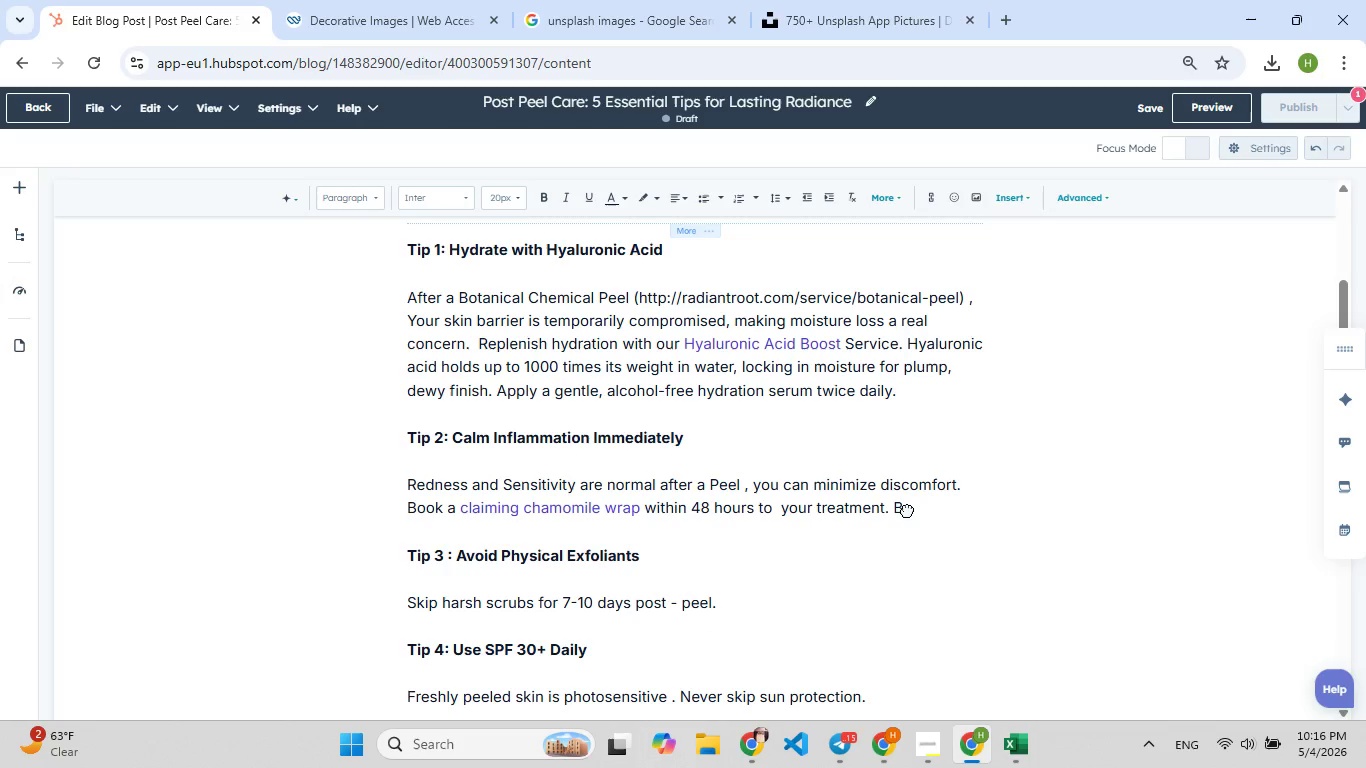 
key(Backspace)
 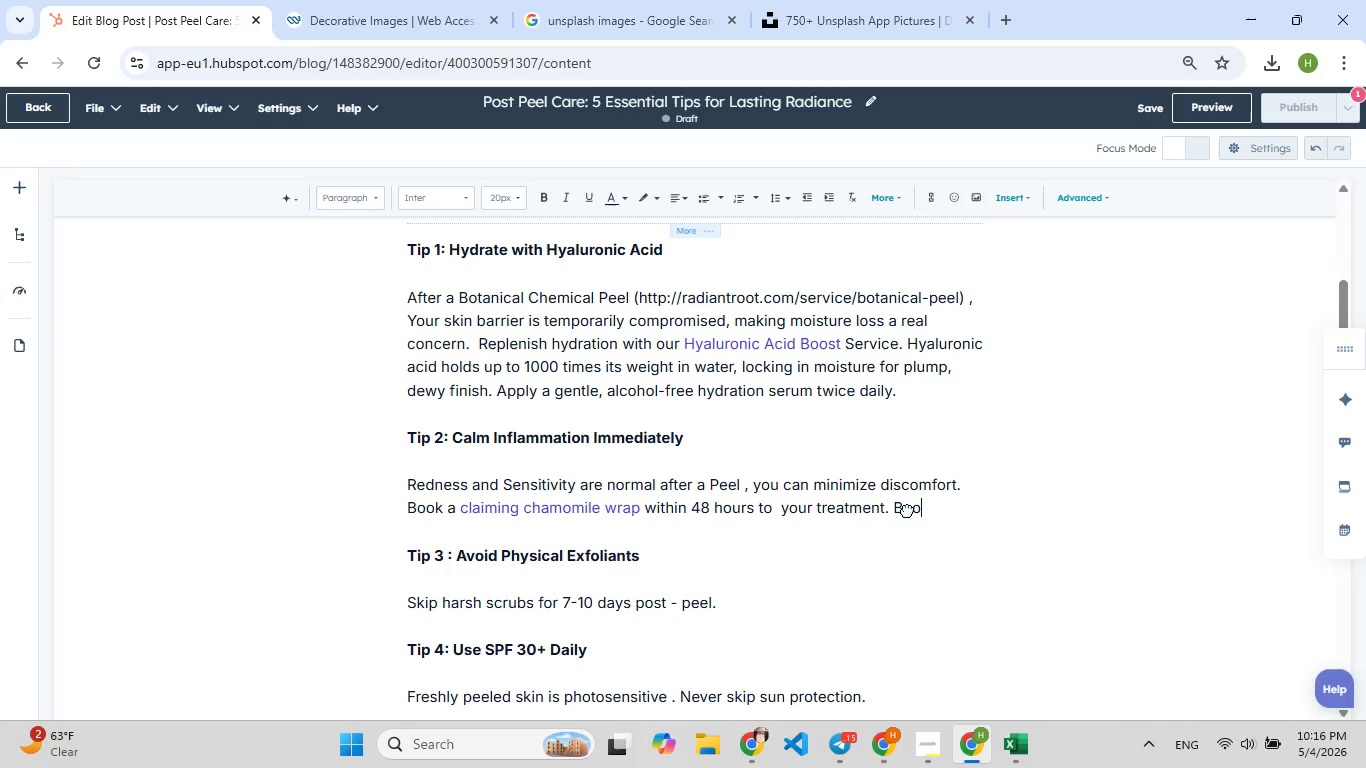 
key(F9)
 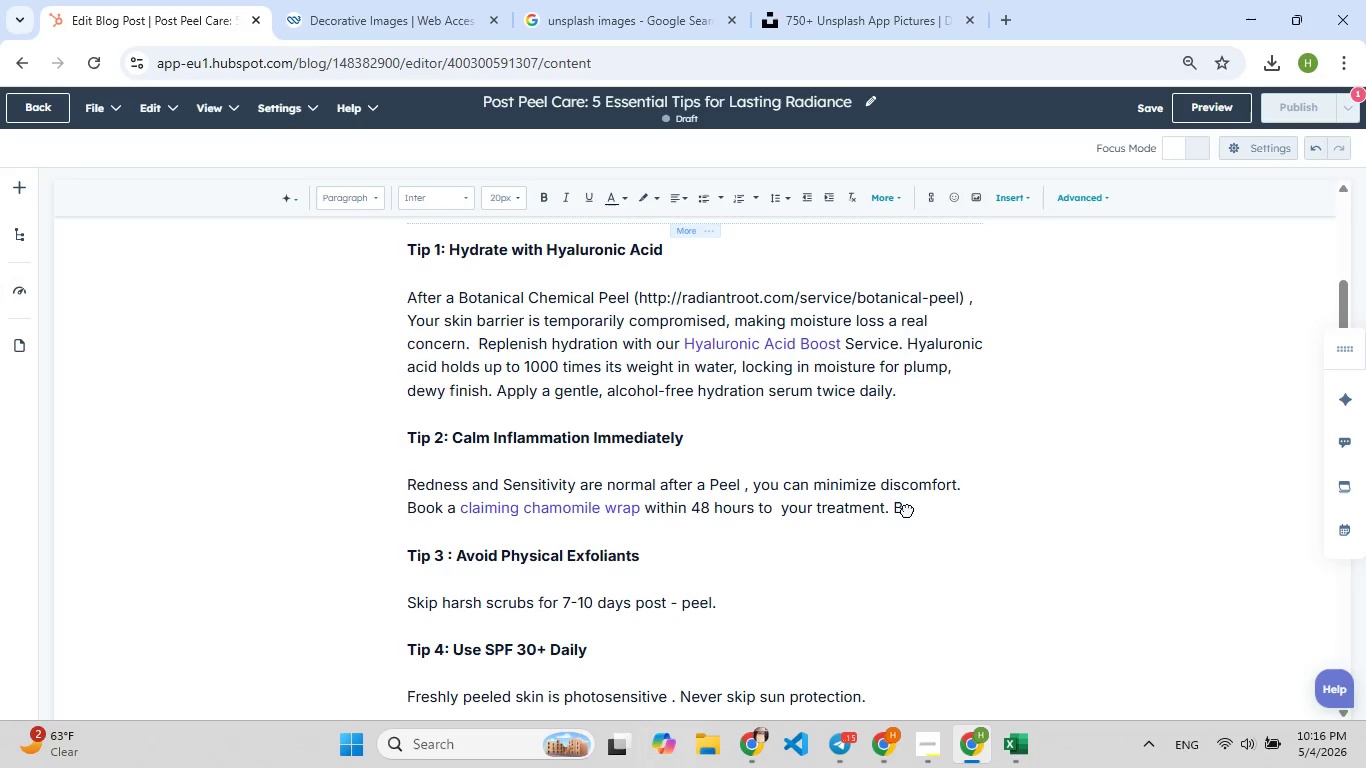 
key(F9)
 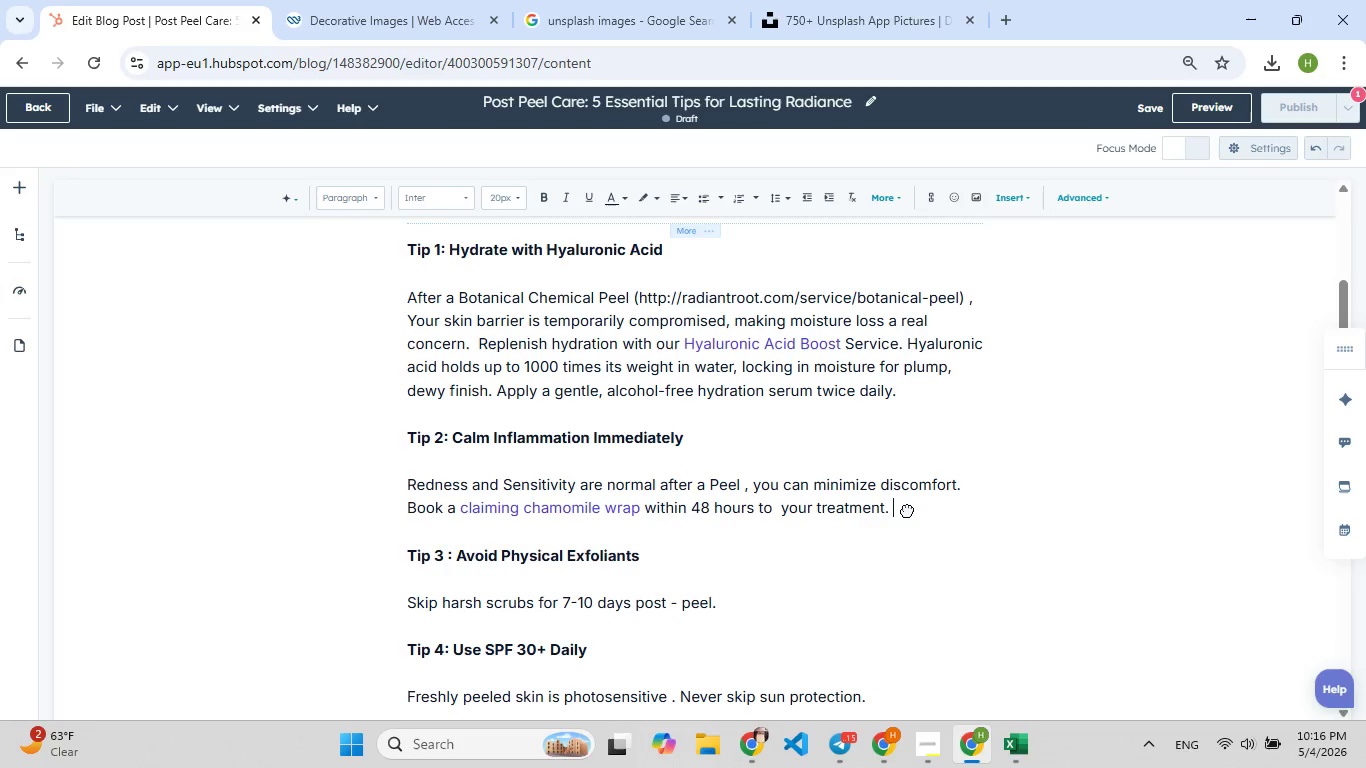 
key(Backspace)
 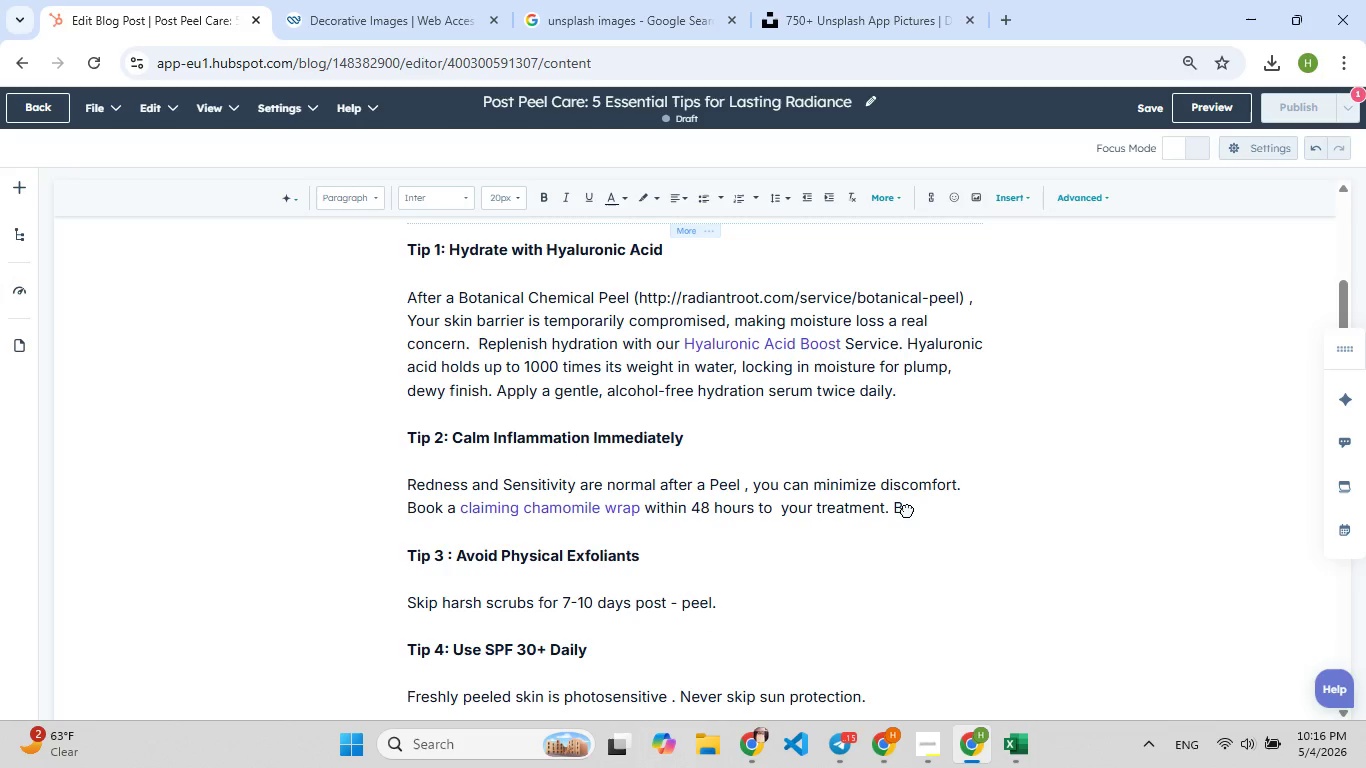 
key(F9)
 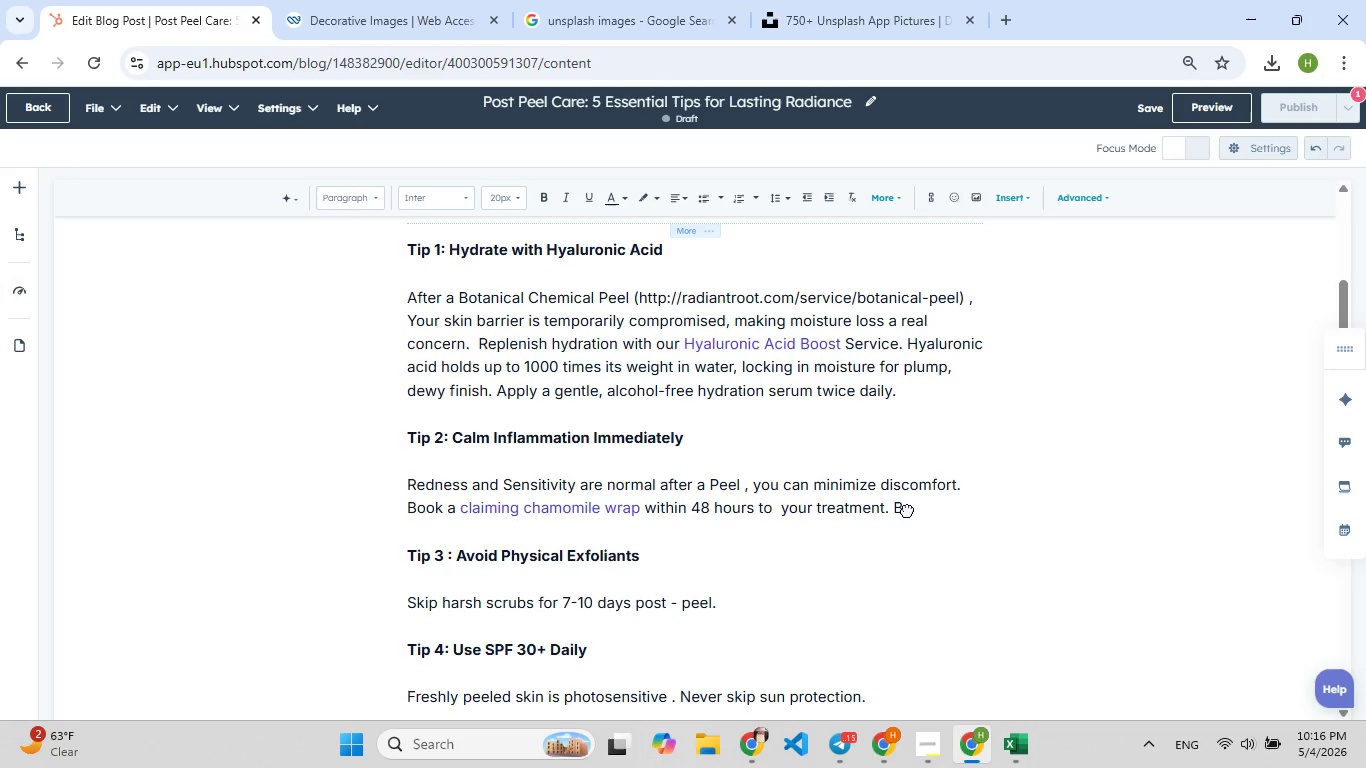 
key(Backspace)
 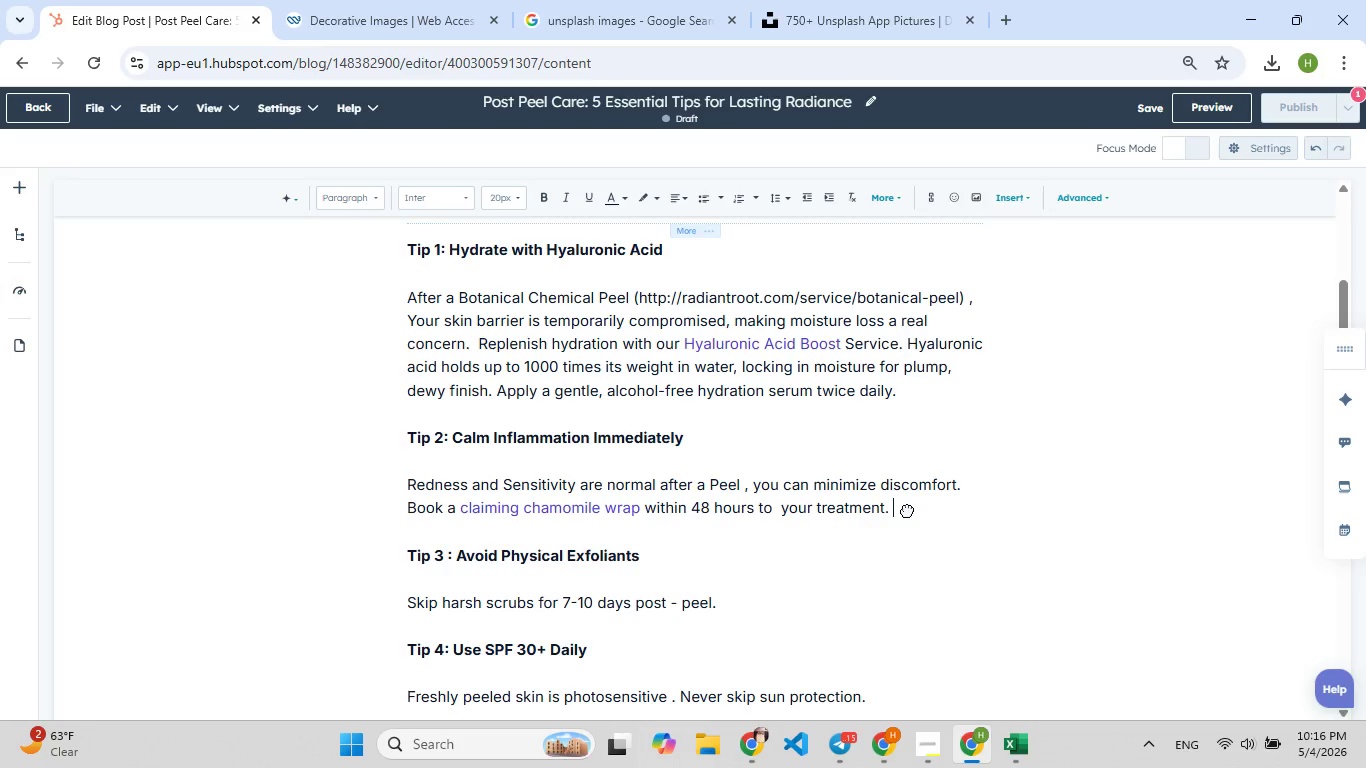 
key(Backspace)
 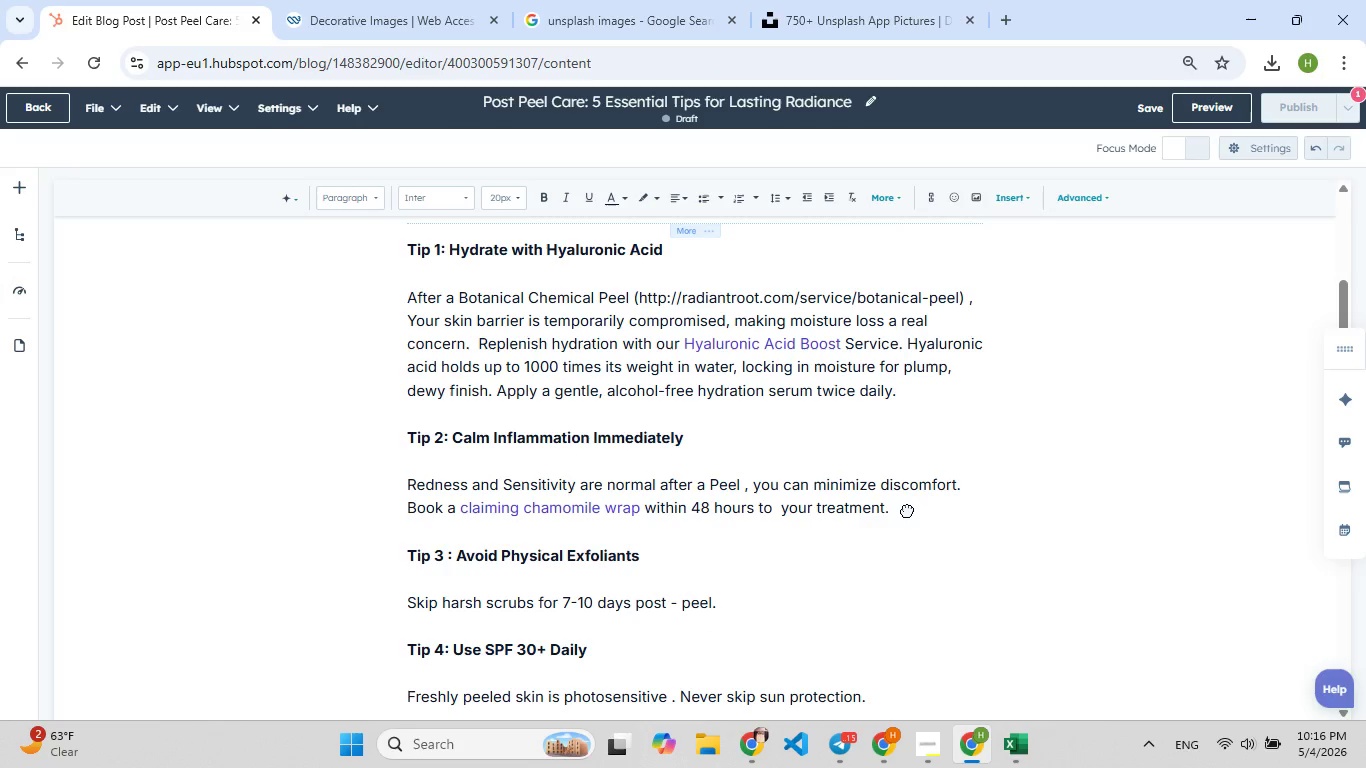 
key(F9)
 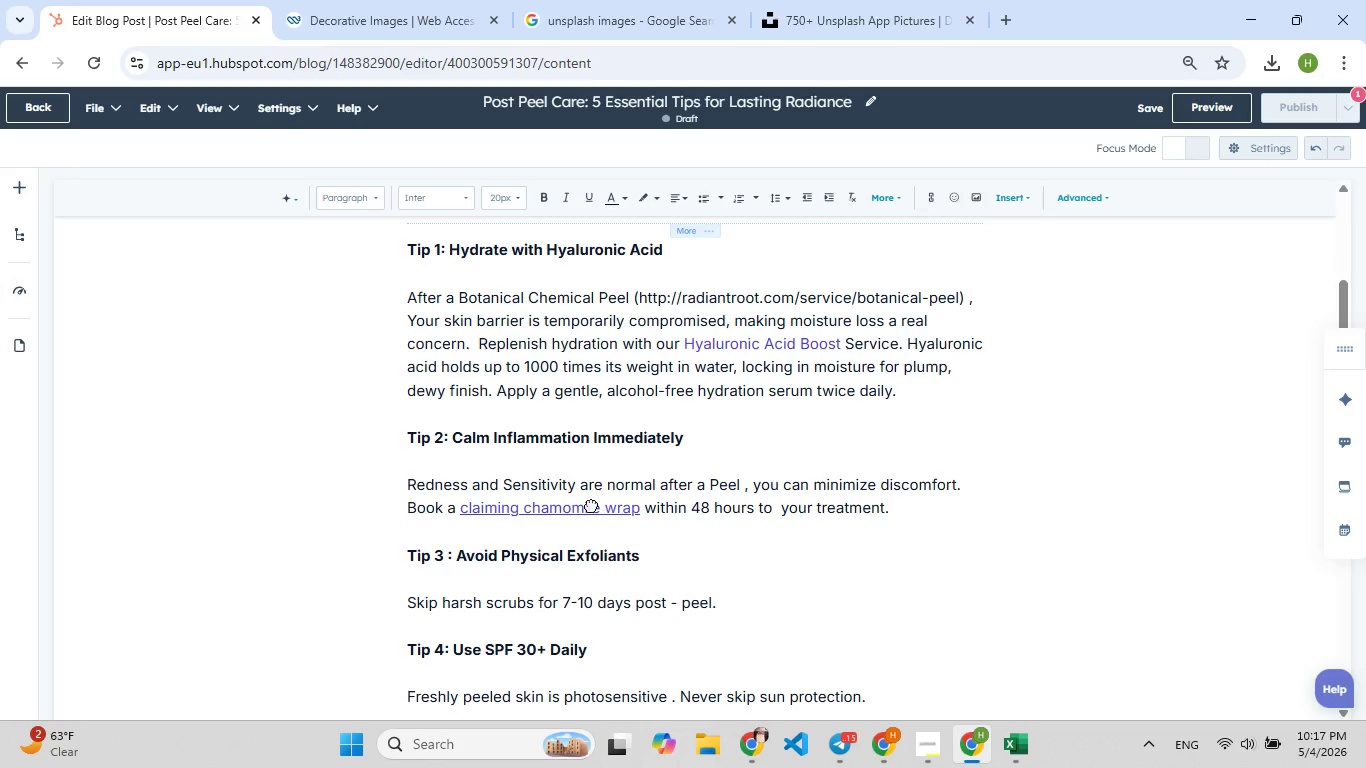 
wait(5.06)
 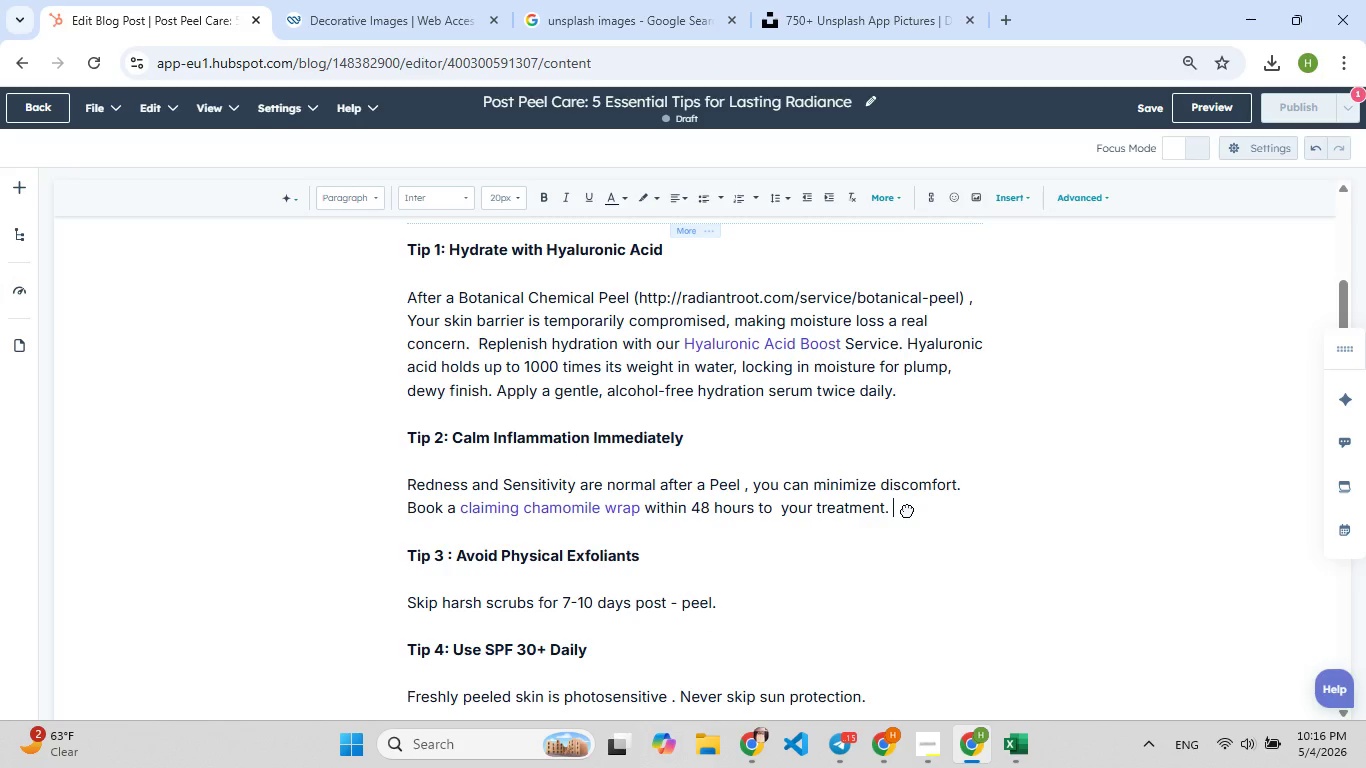 
type( Ch[F7]a)
 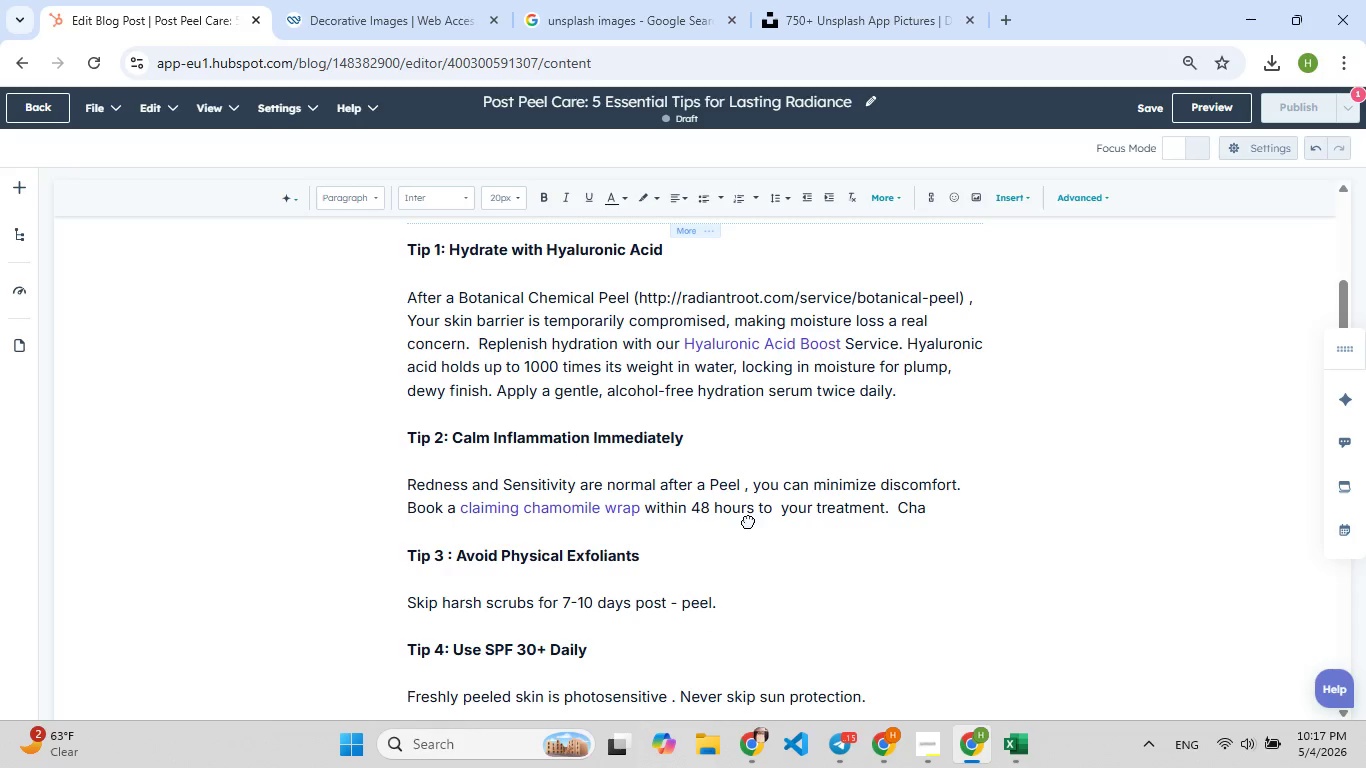 
type(momile Co)
 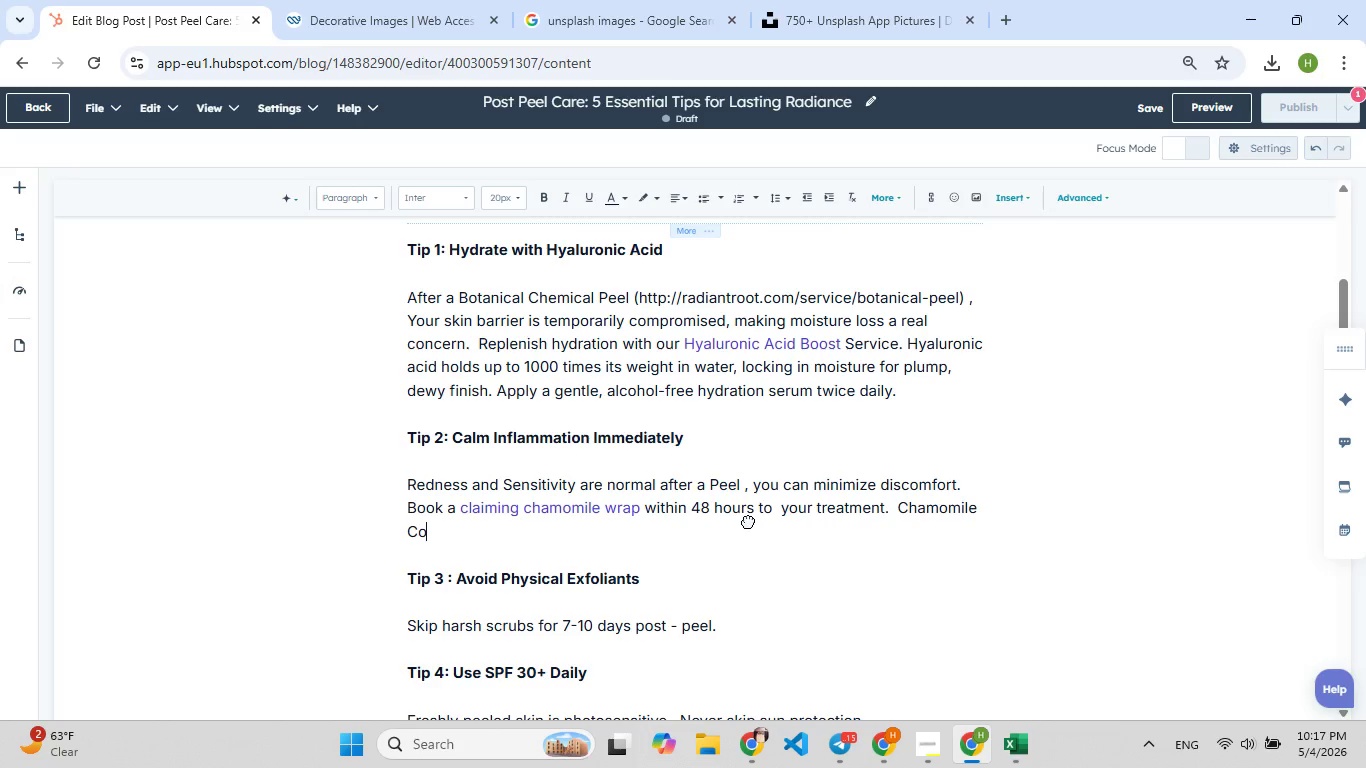 
type(ntains bisobolol, a compound know)
 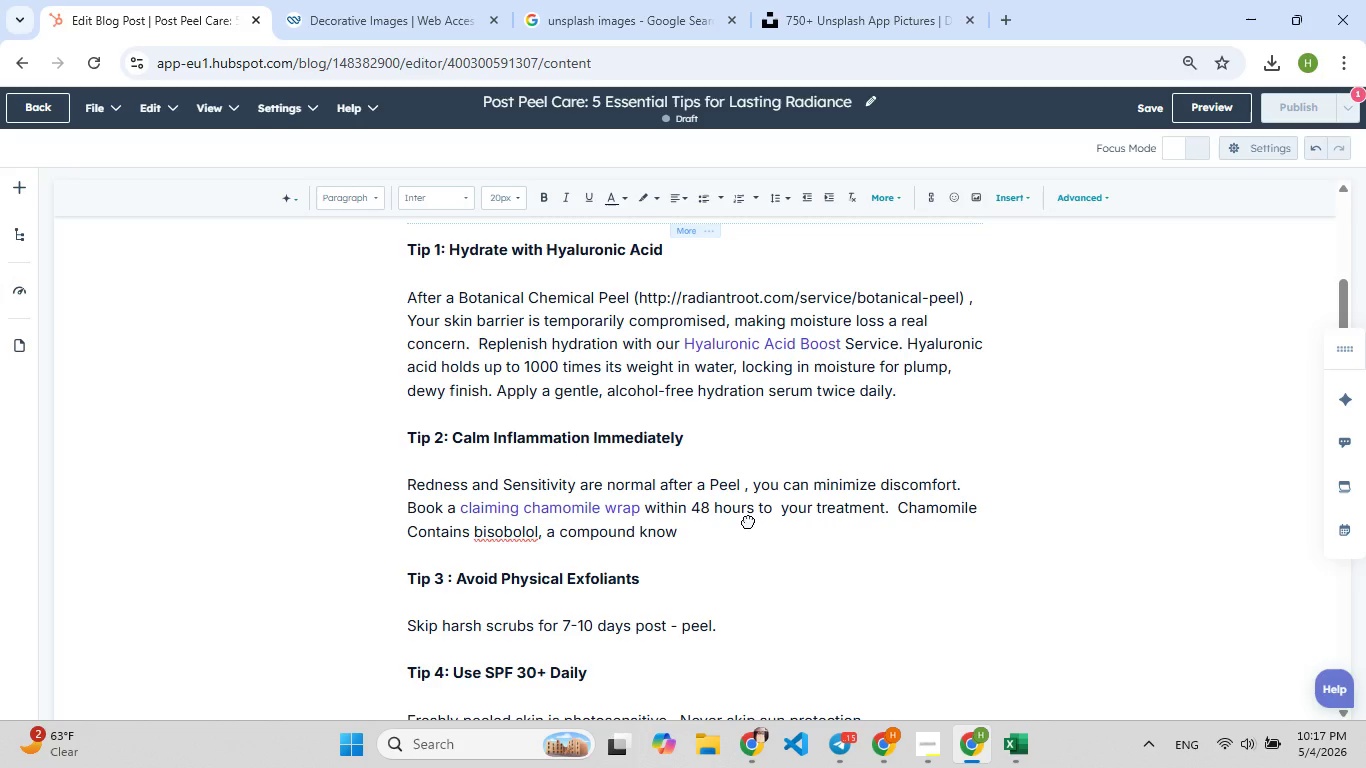 
type(n to reduce)
 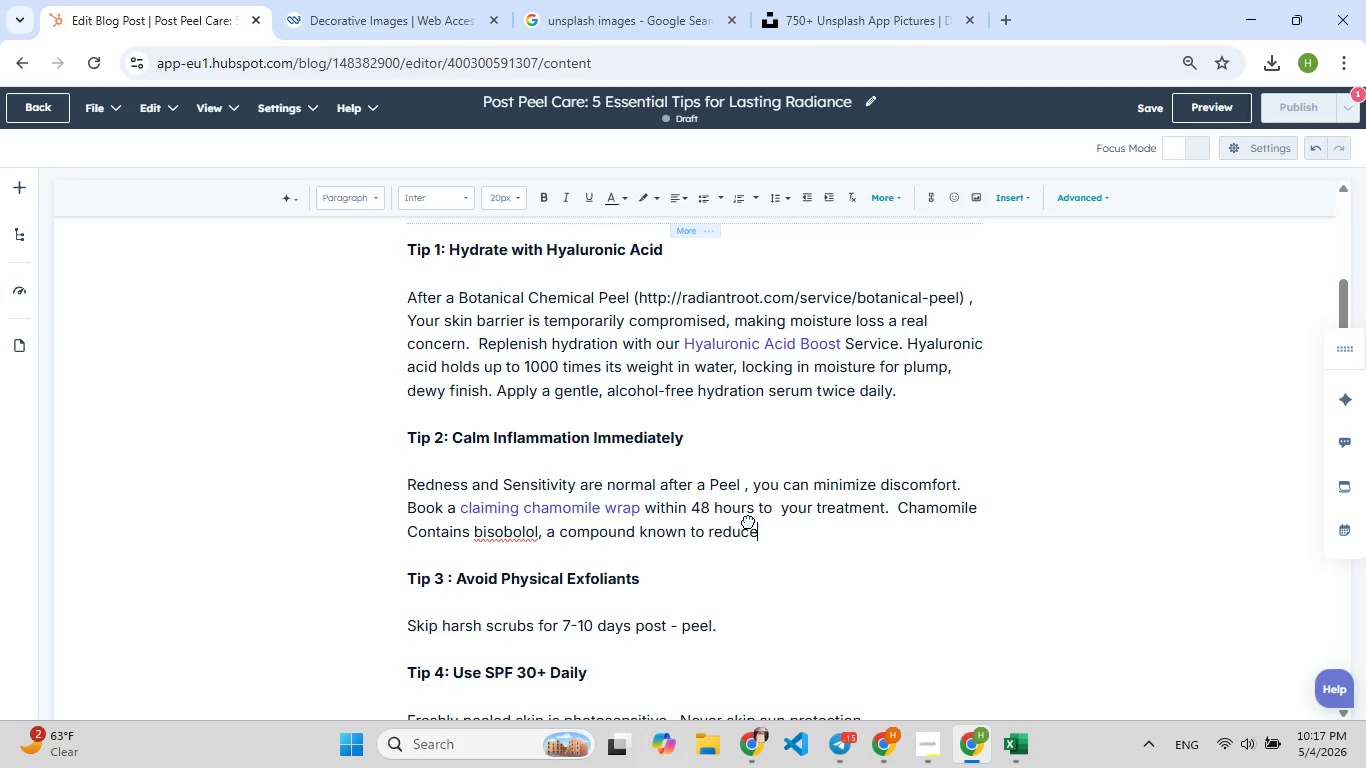 
key(Space)
 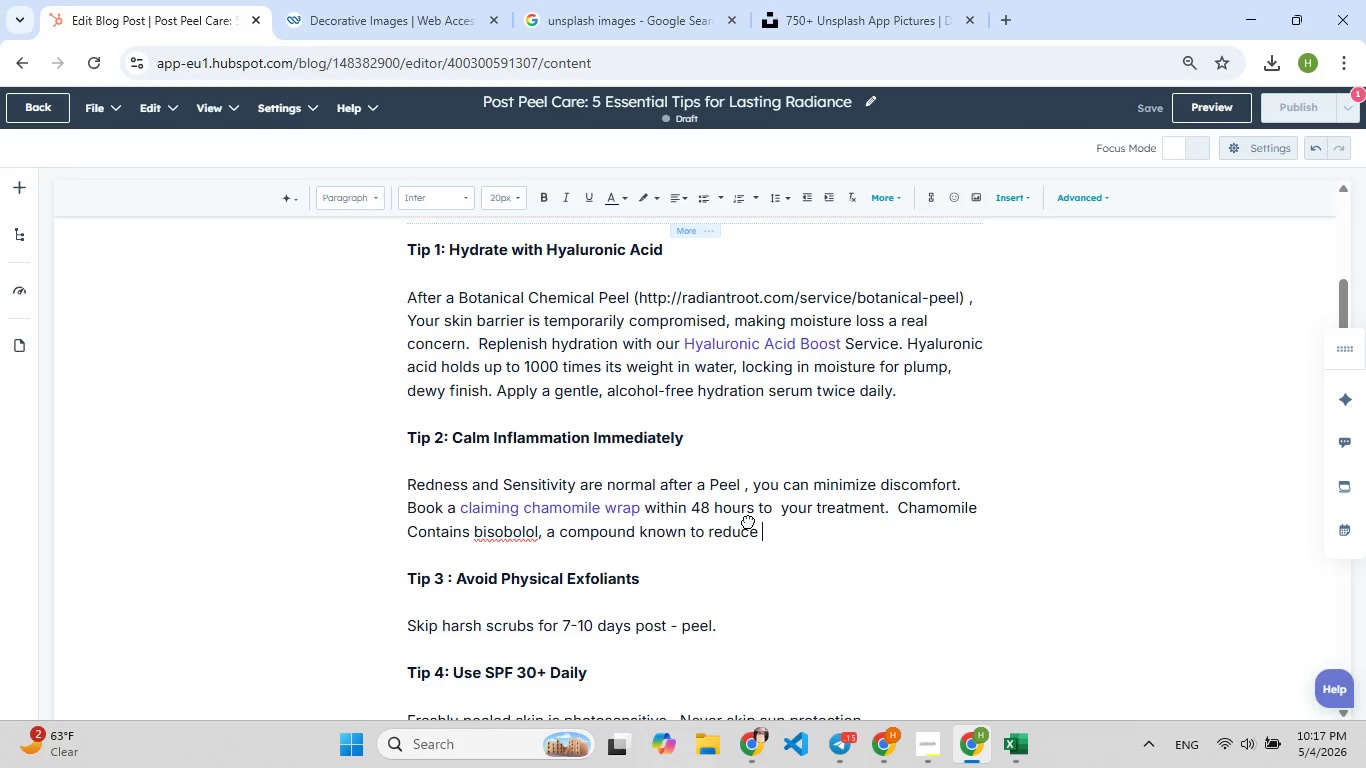 
wait(9.2)
 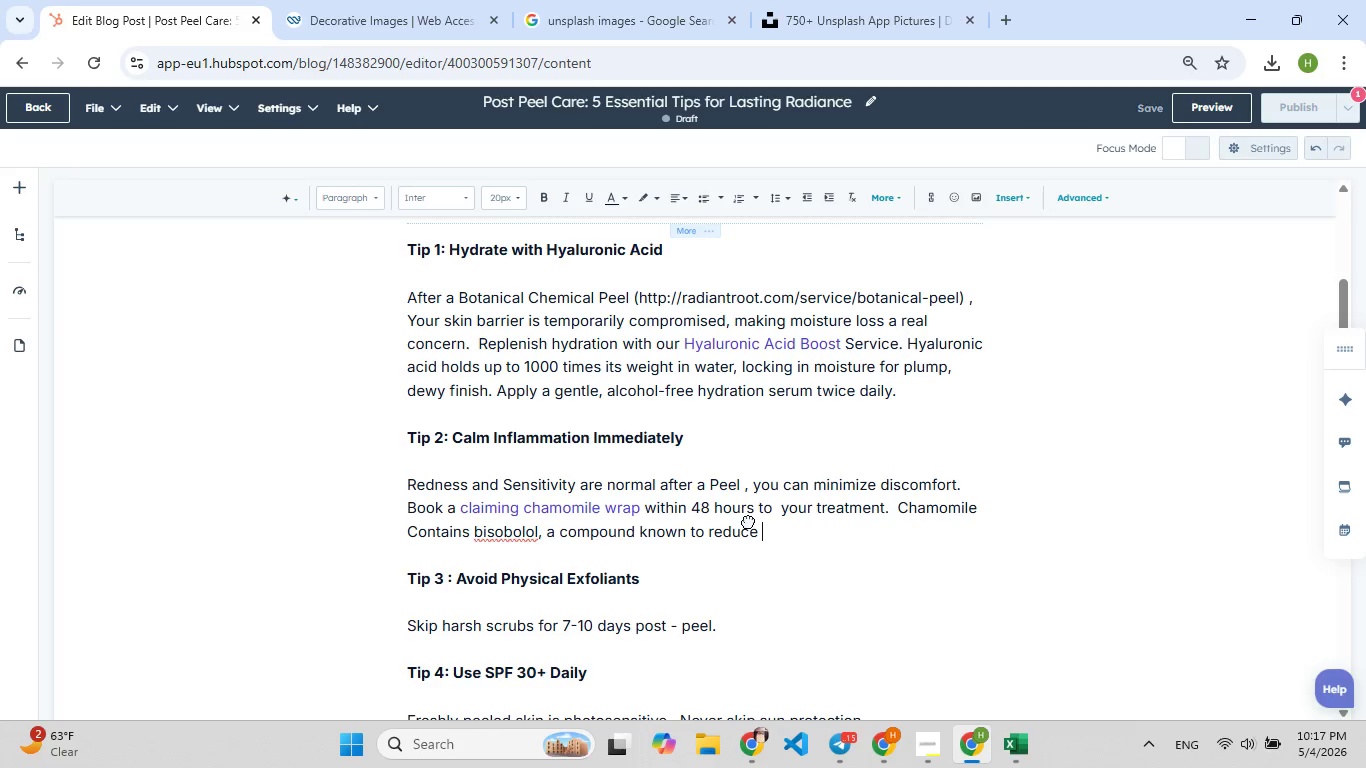 
type(inflamation )
 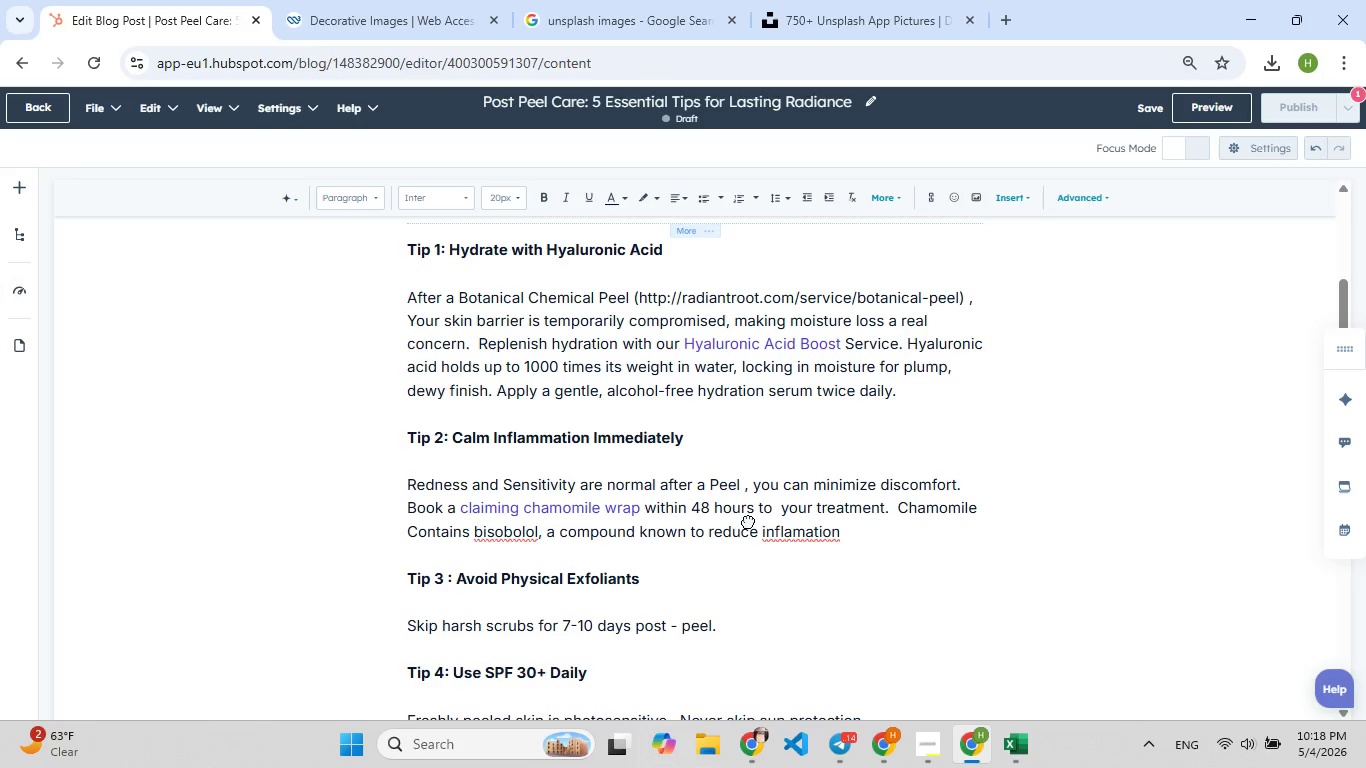 
key(Backspace)
type([F9])
key(Backspace)
type([F9])
key(Backspace)
type([F9])
key(Backspace)
type([F9][F9])
key(Backspace)
key(Backspace)
type([F9]mation and sooth[F7]e irritation.)
 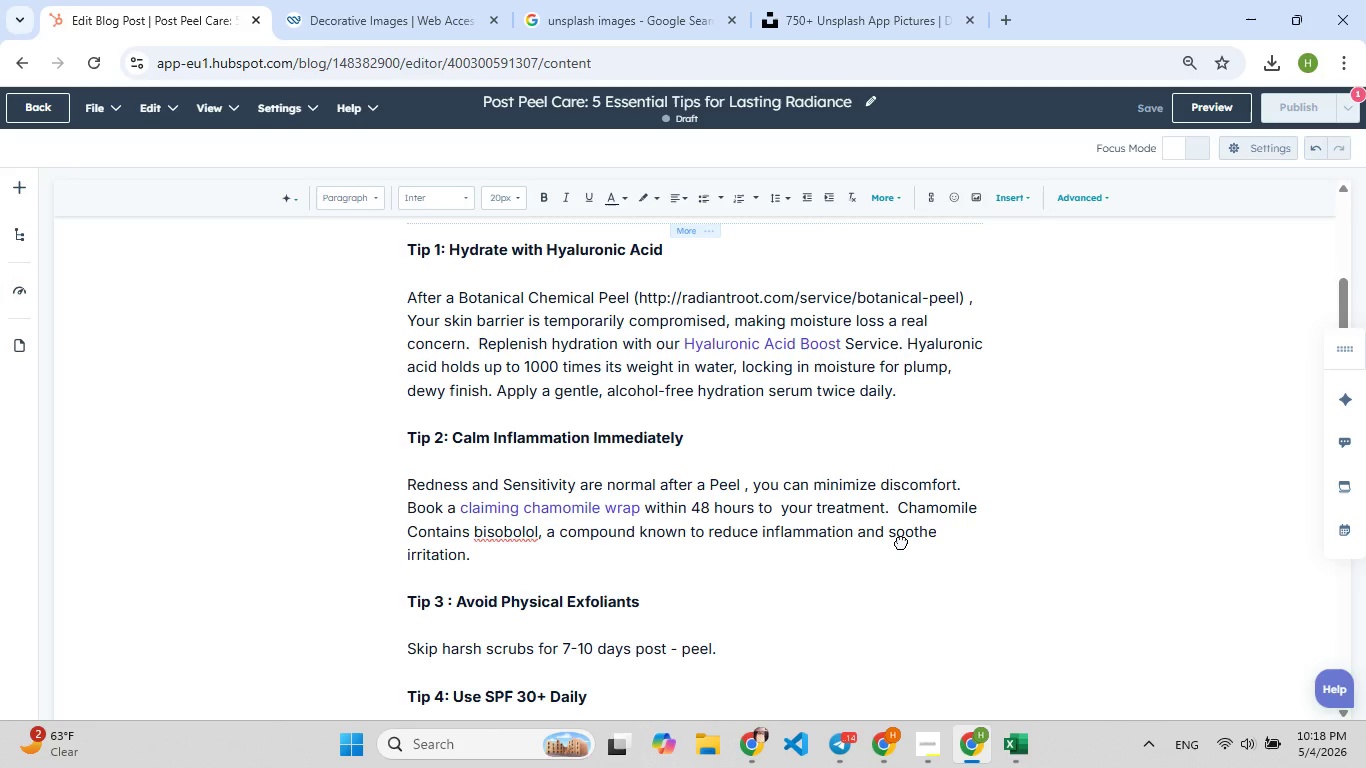 
wait(7.76)
 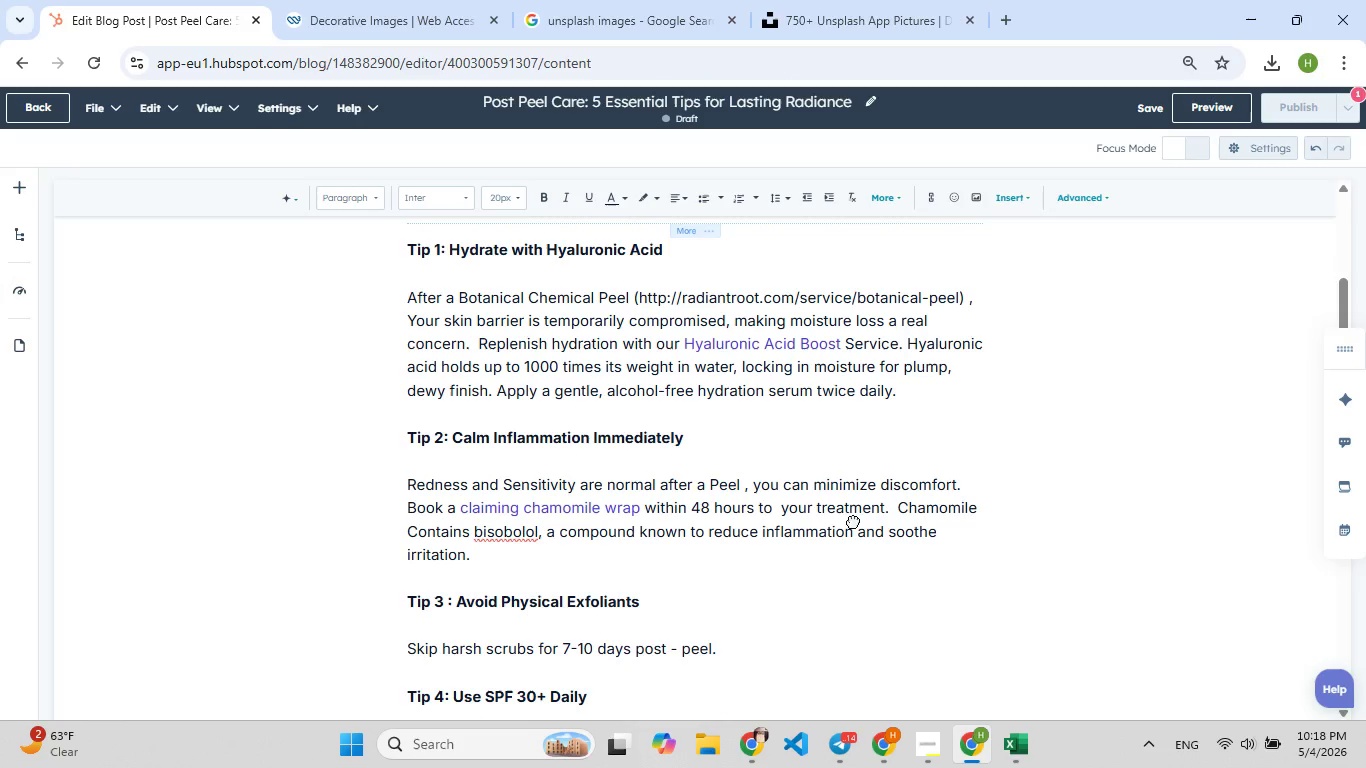 
type( for )
 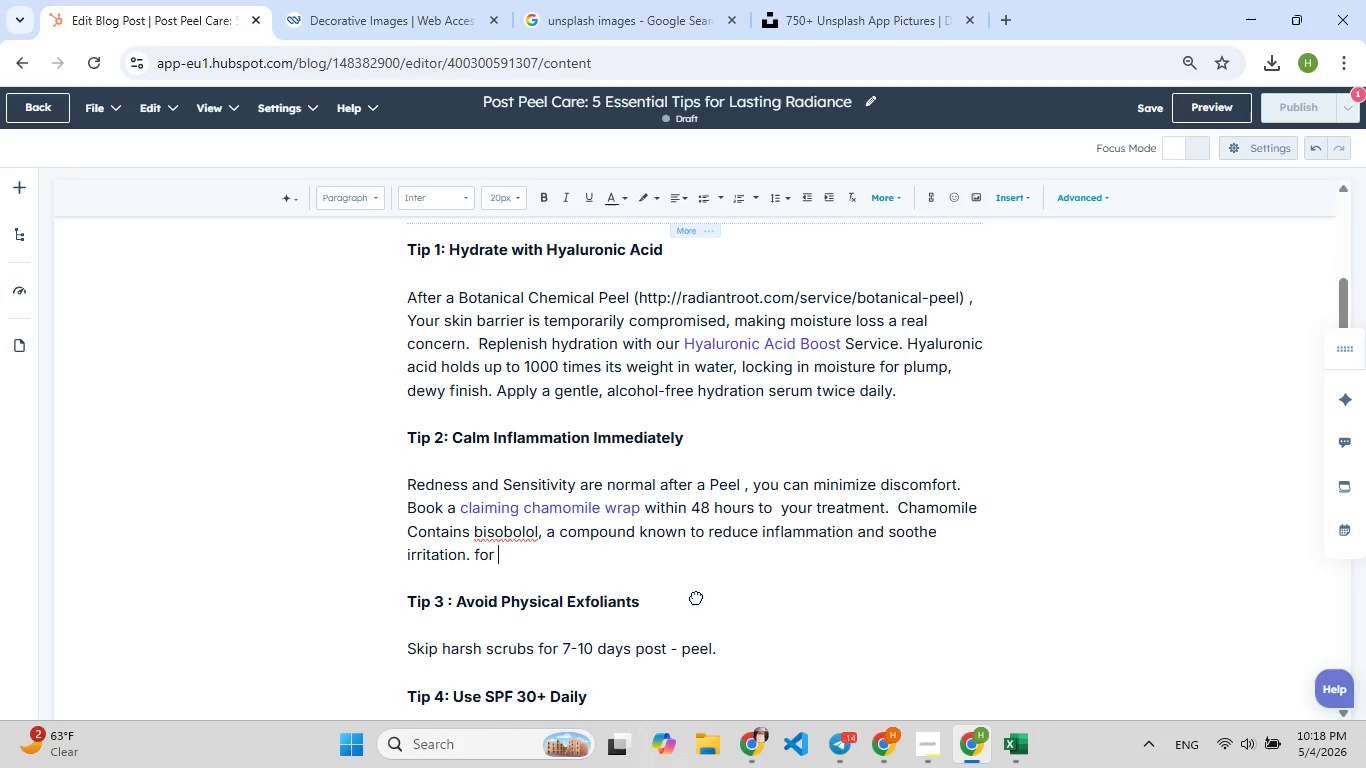 
type(at-h[F7]ome care , use a cool cop)
key(Backspace)
type([F9]mpress and avoide[F9])
key(Backspace)
type( h[F7]eat exp)
 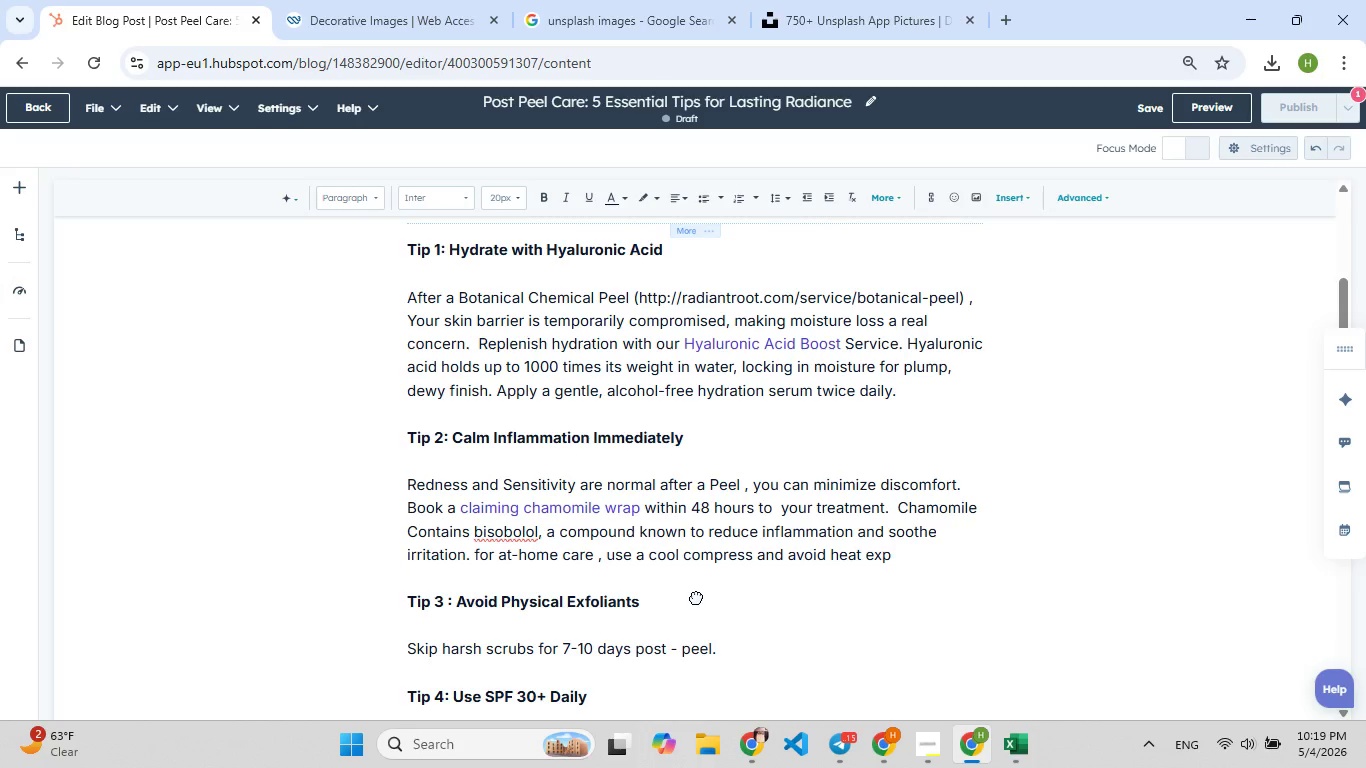 
wait(8.92)
 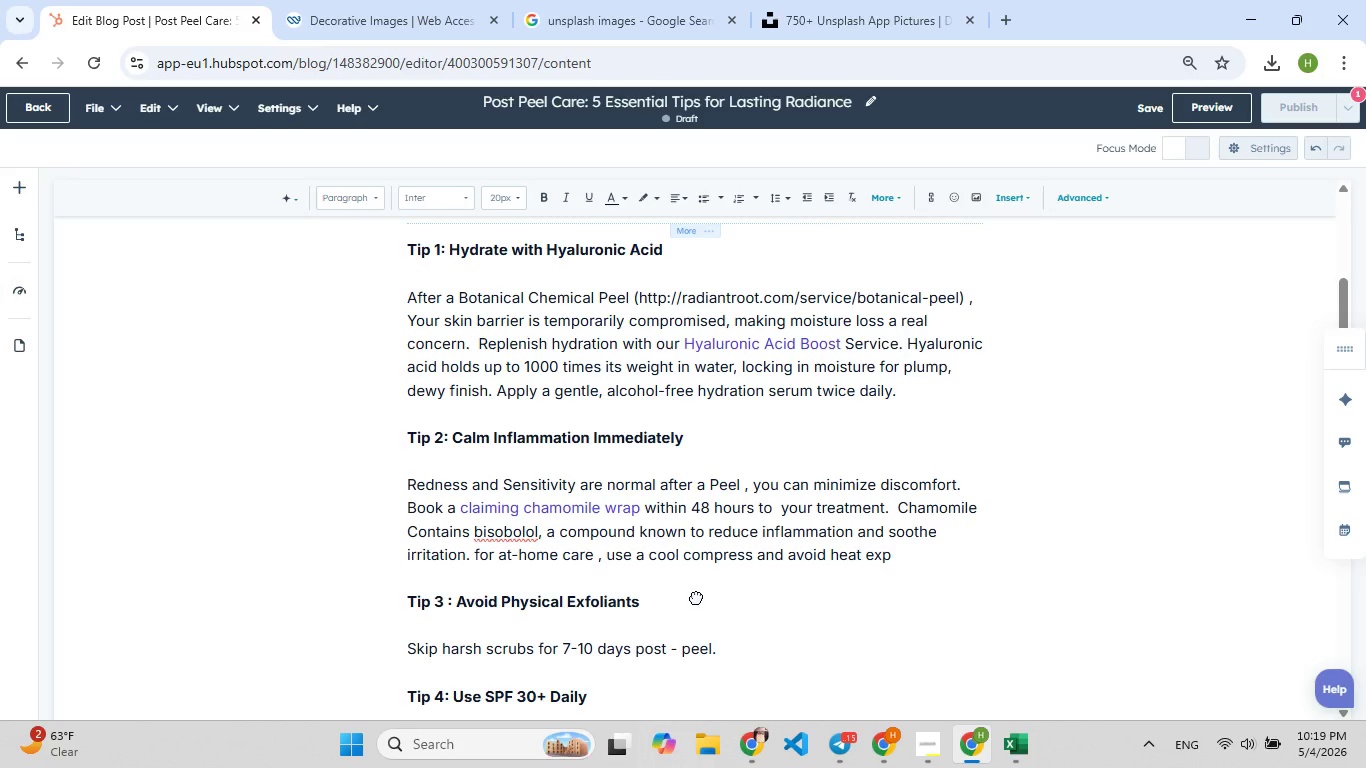 
type(osure, includin[F8]g h[F7]ot s[F7]howers and saunas.)
 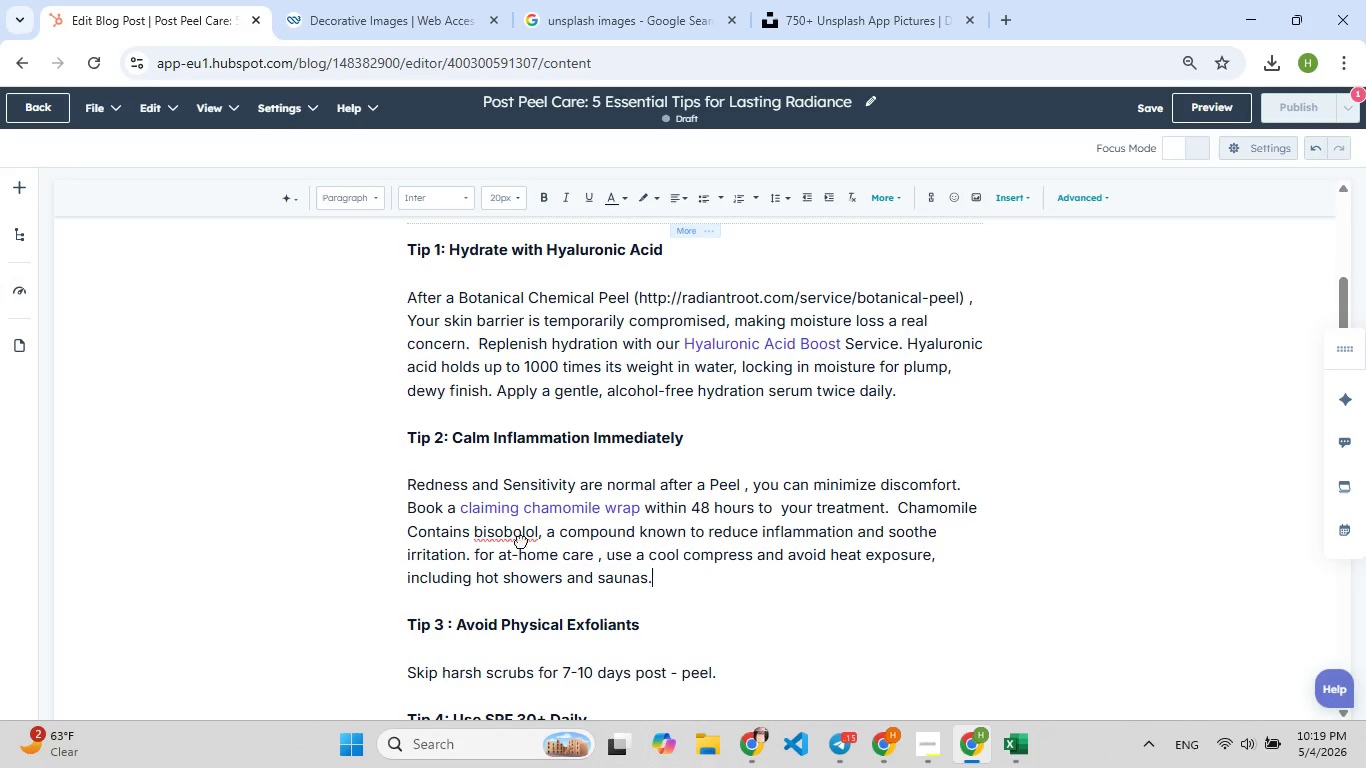 
double_click([503, 534])
 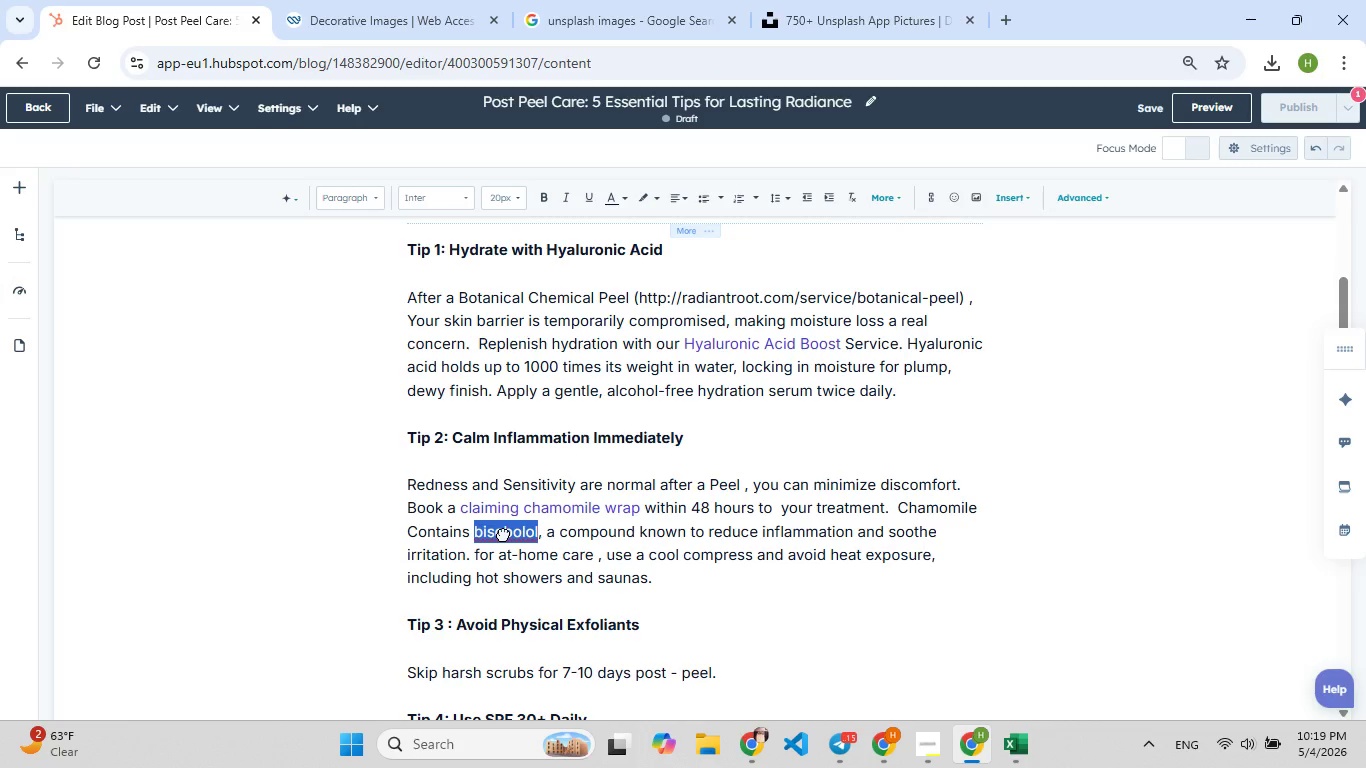 
left_click([503, 534])
 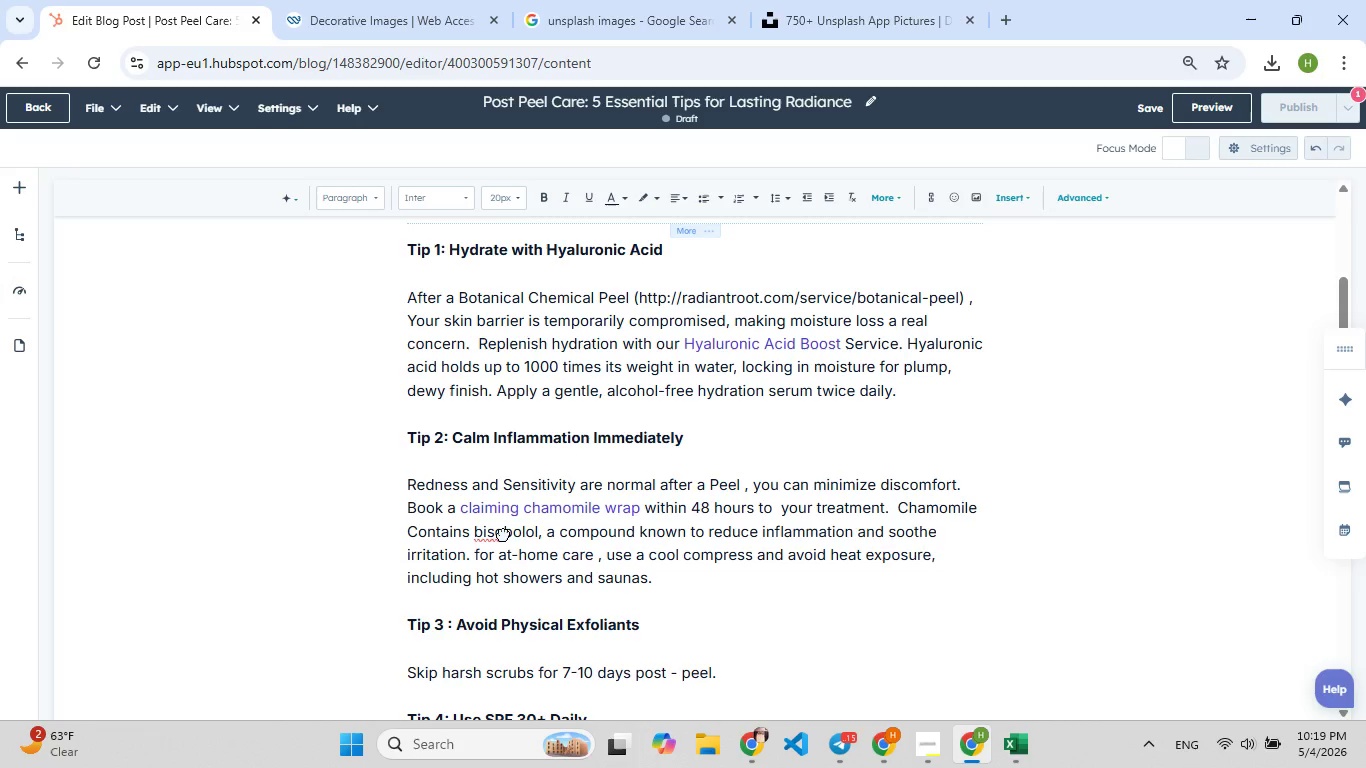 
key(F9)
 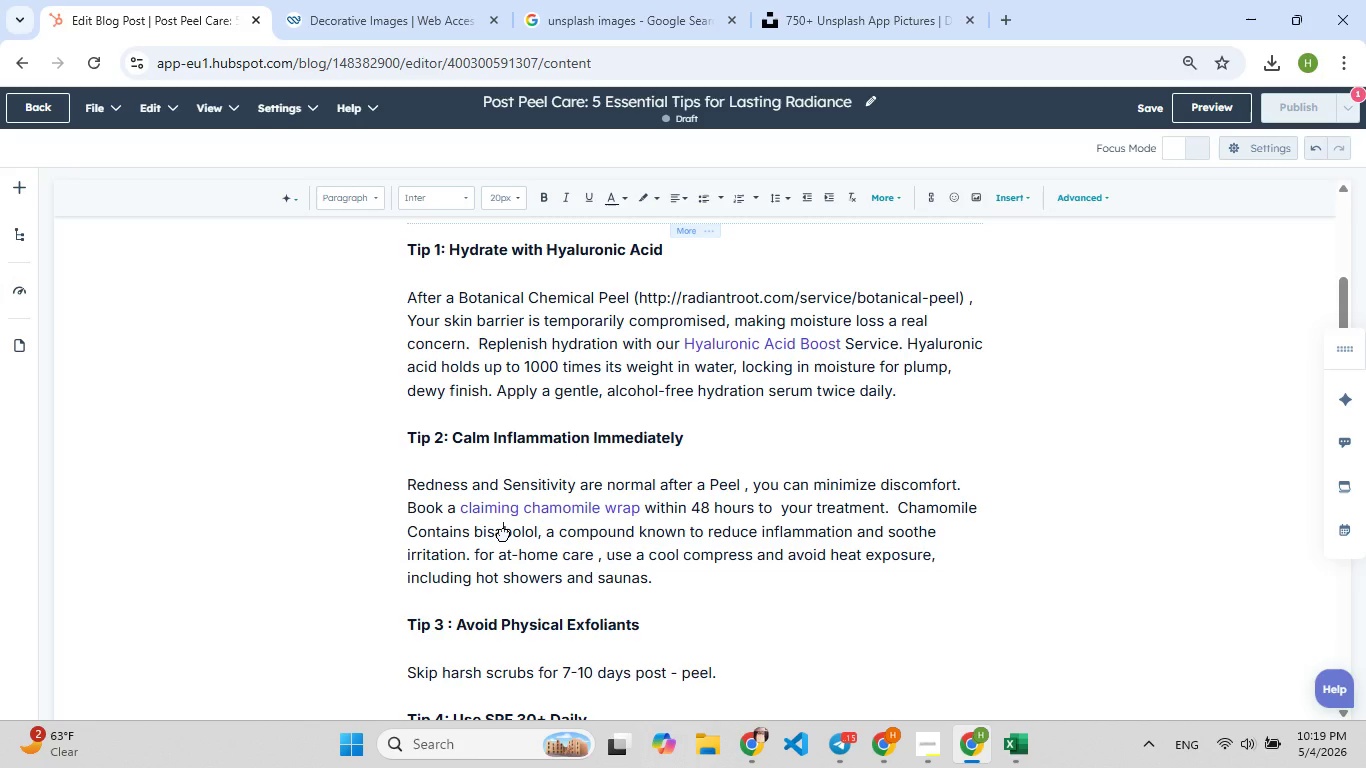 
key(Backspace)
 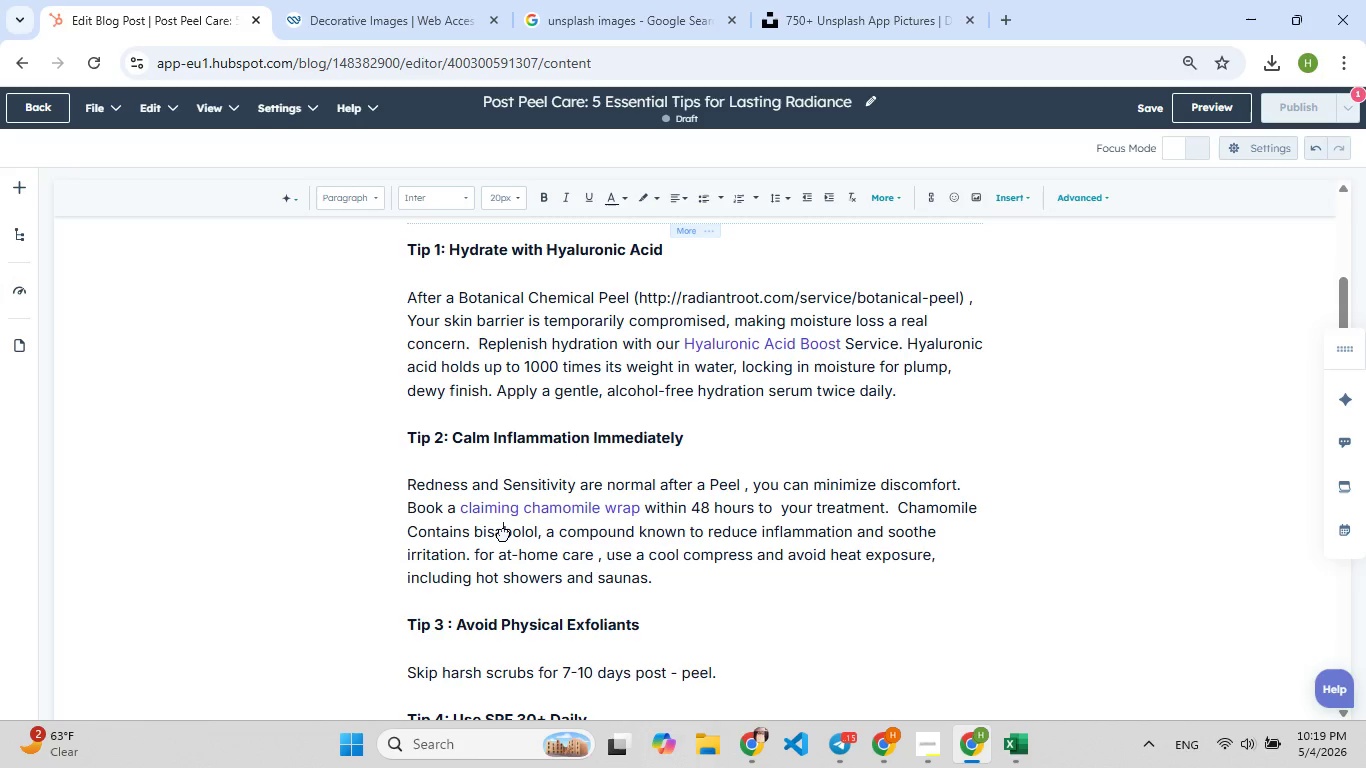 
key(A)
 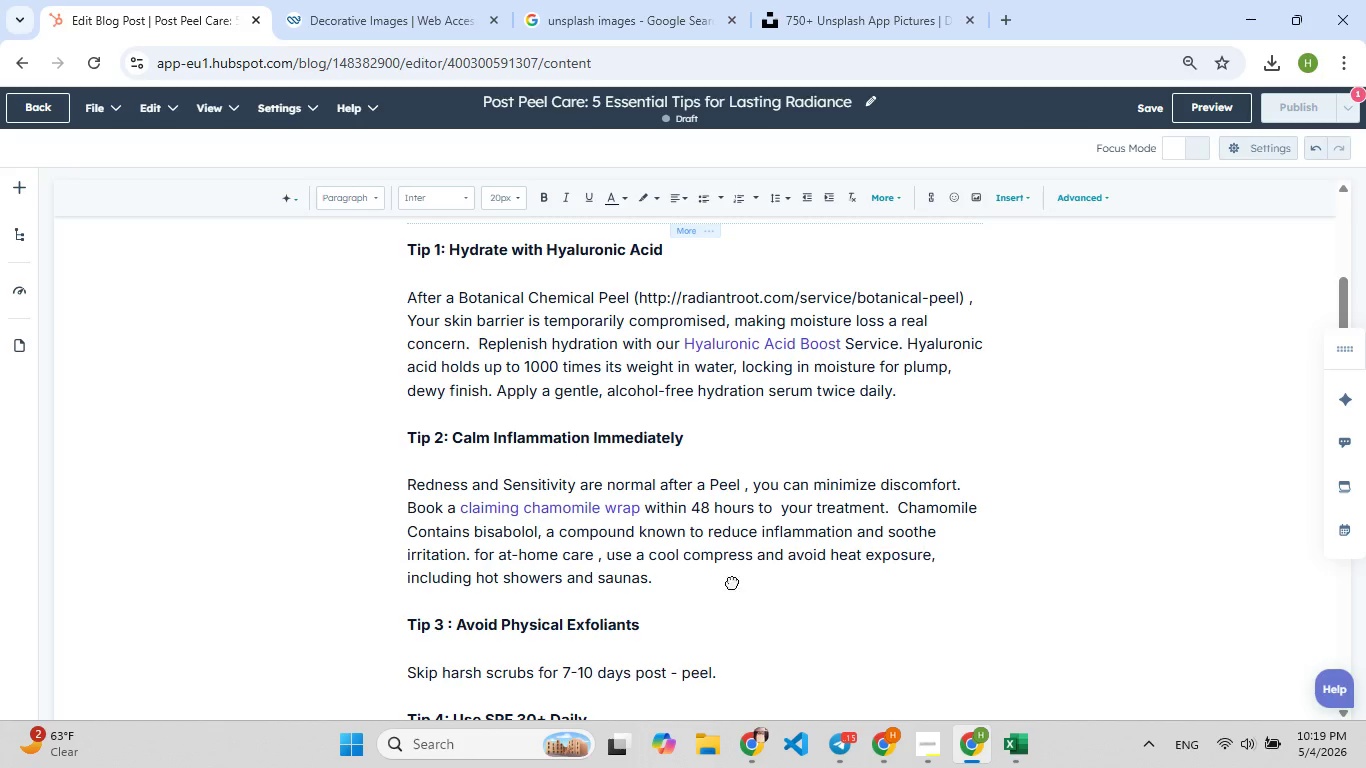 
left_click([703, 586])
 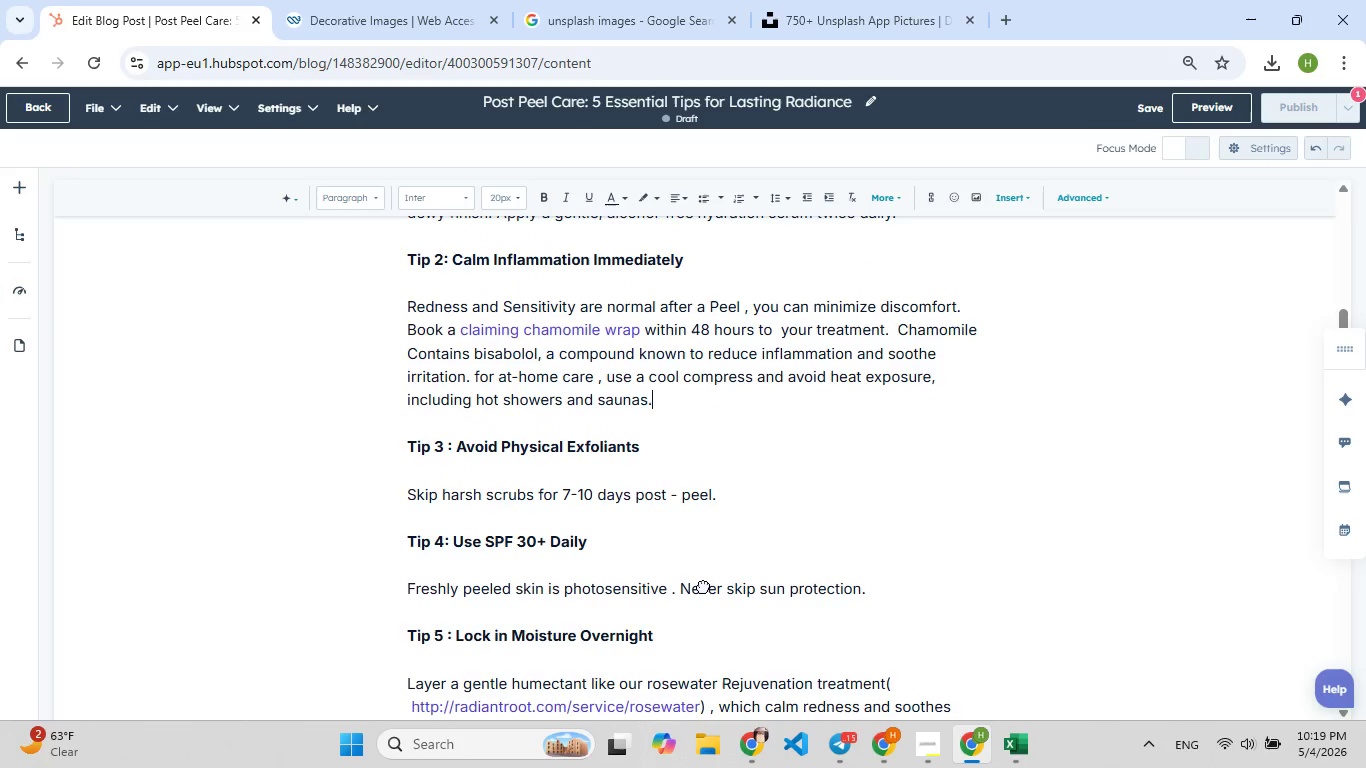 
left_click_drag(start_coordinate=[747, 498], to_coordinate=[409, 497])
 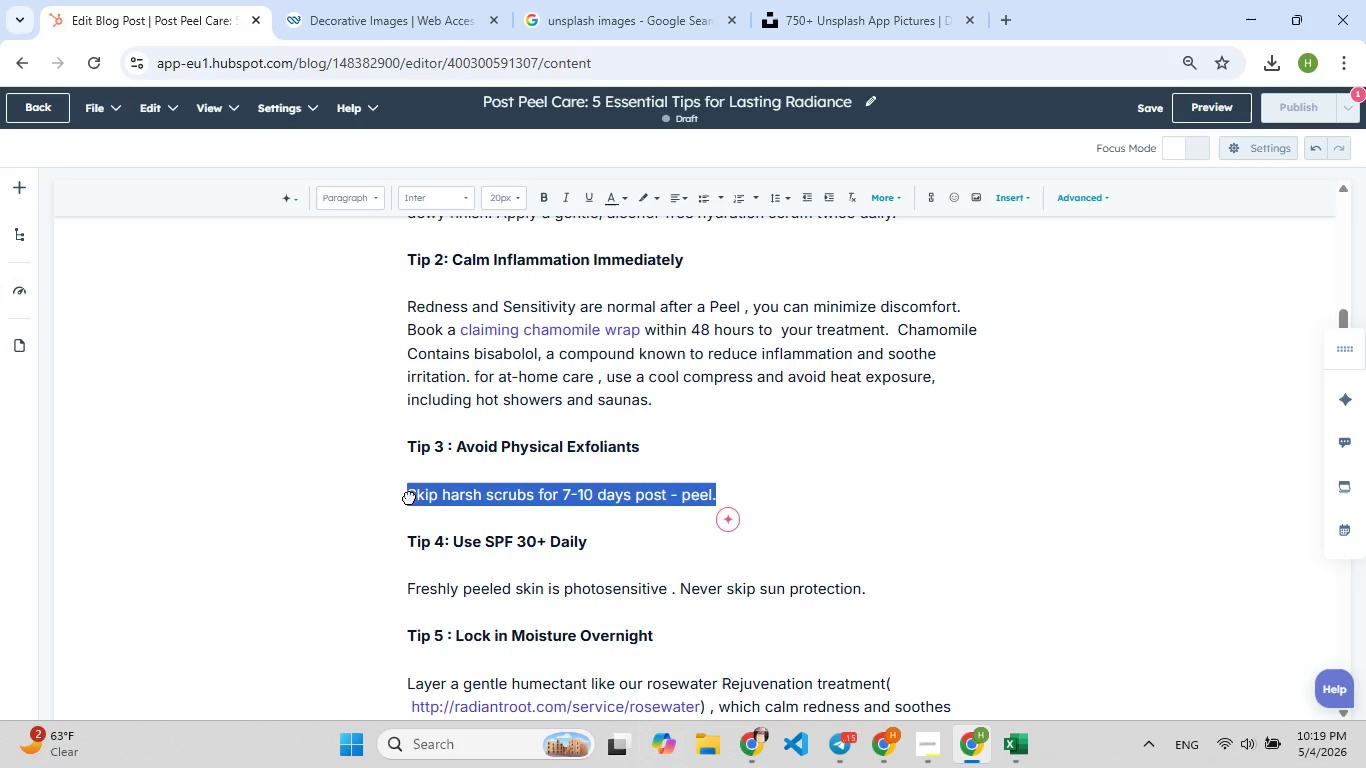 
type(Avoide )
 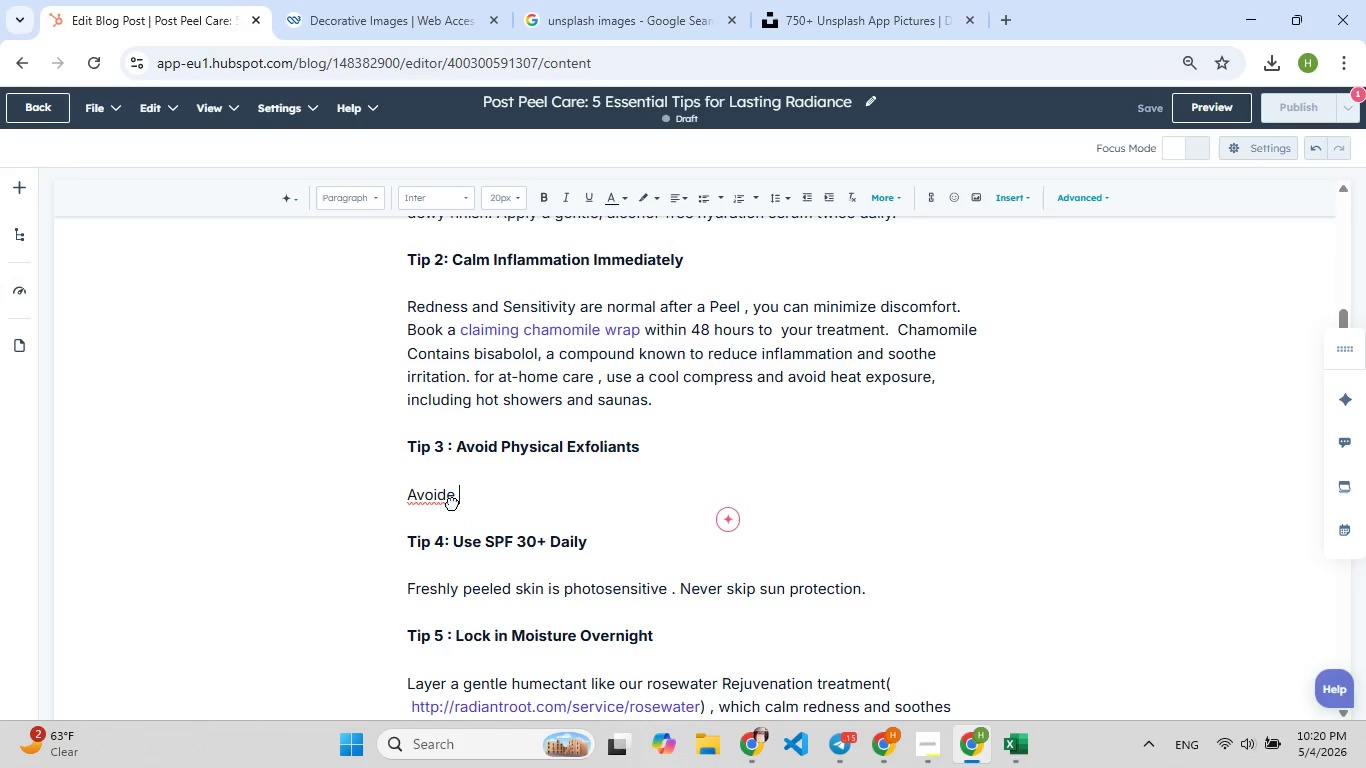 
wait(5.69)
 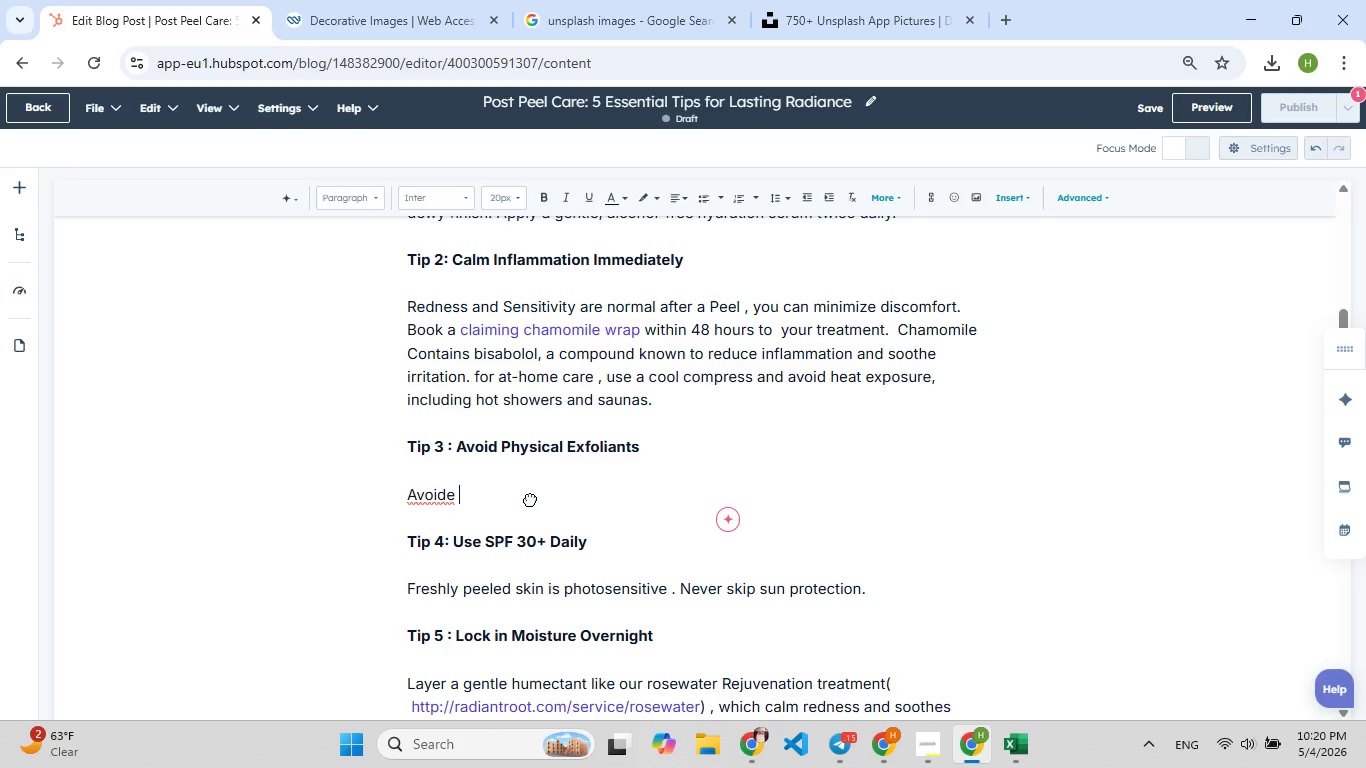 
key(Backspace)
type([F9][F9])
key(Backspace)
type([F9])
key(Backspace)
type([F9])
key(Backspace)
key(Backspace)
type([F9][F9])
key(Backspace)
key(Backspace)
type([F9] your skin is actively s[F7]heddilin[F8]g dead cell)
 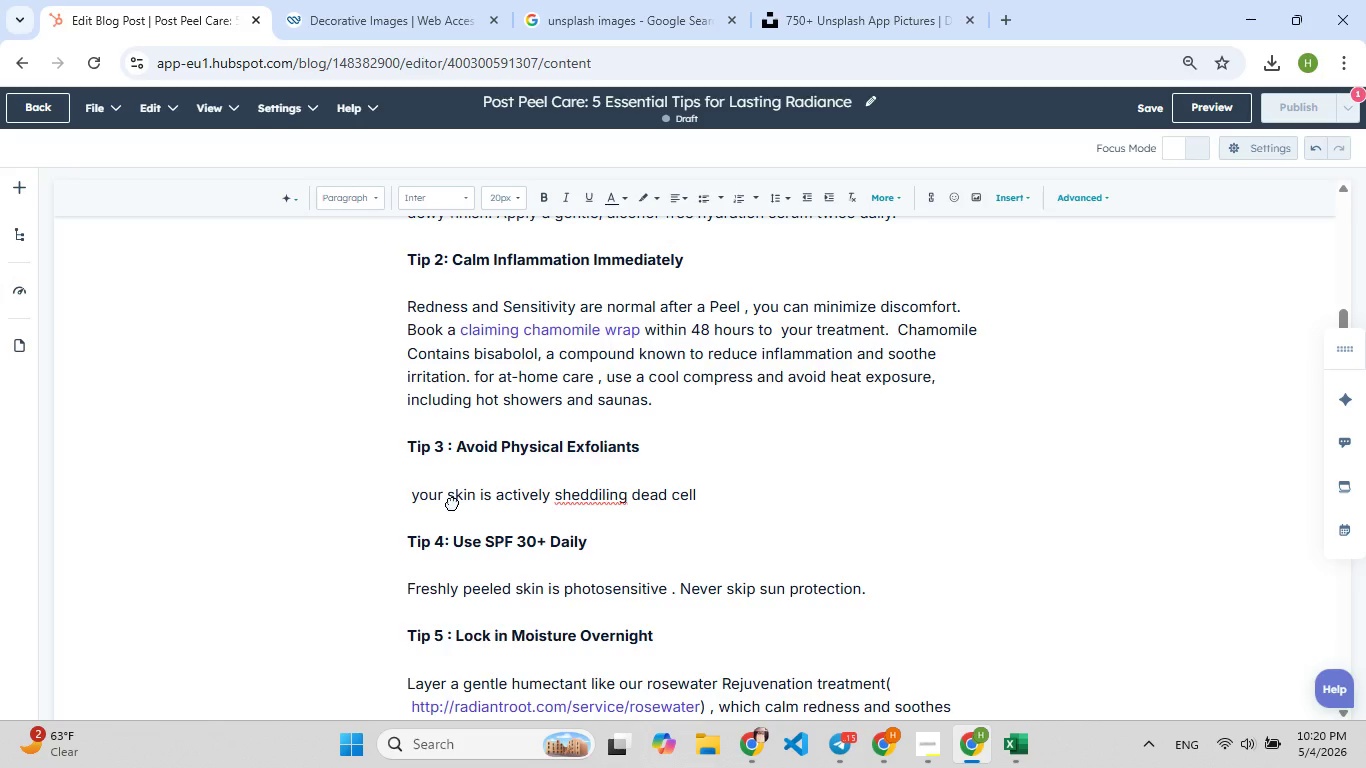 
type(s for 7 to )
 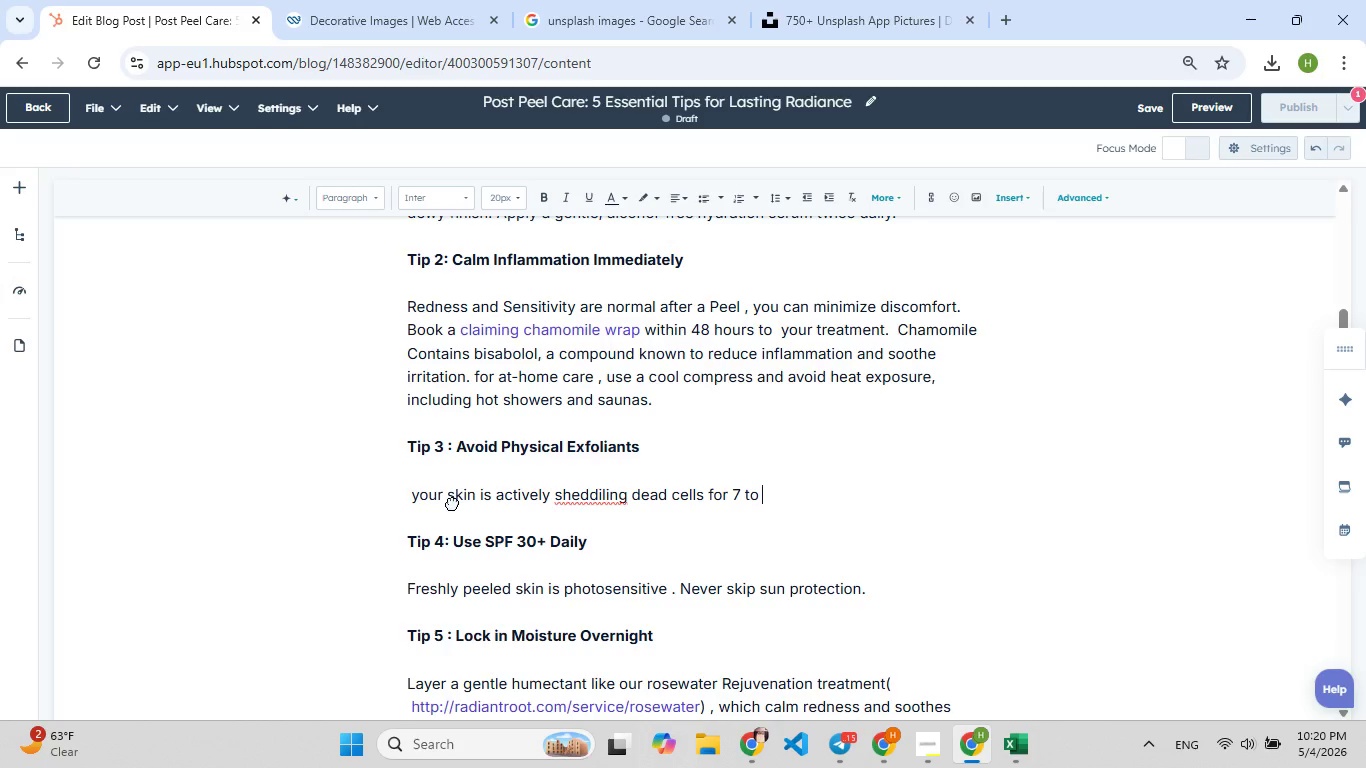 
type(10 days post-peel . Do not use scrubsm)
key(Backspace)
type([F9], lood)
key(Backspace)
type([F9])
key(Backspace)
type([F9]fah[F7]s, cleaning[F8] bri)
key(Backspace)
type([F9]us[F7]hes, or any g[F8]rainy exfo)
 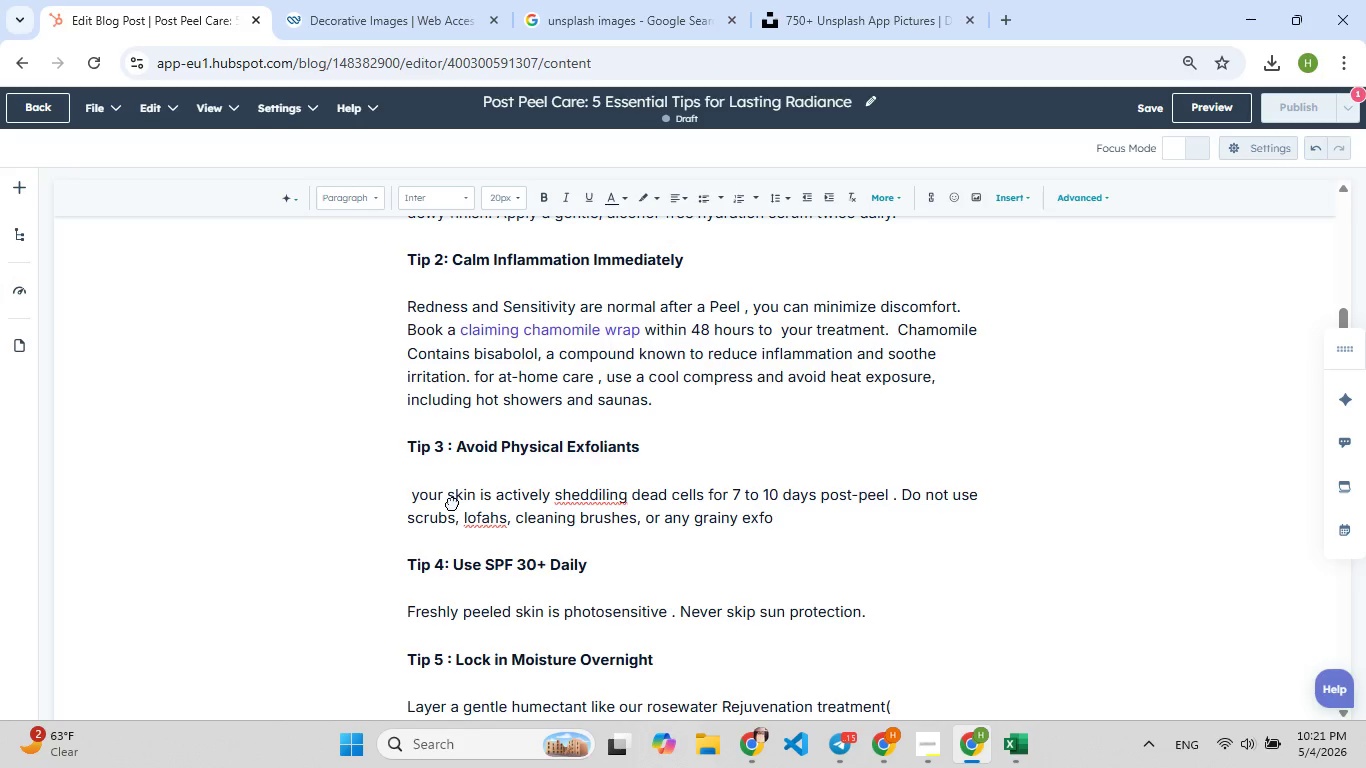 
wait(9.8)
 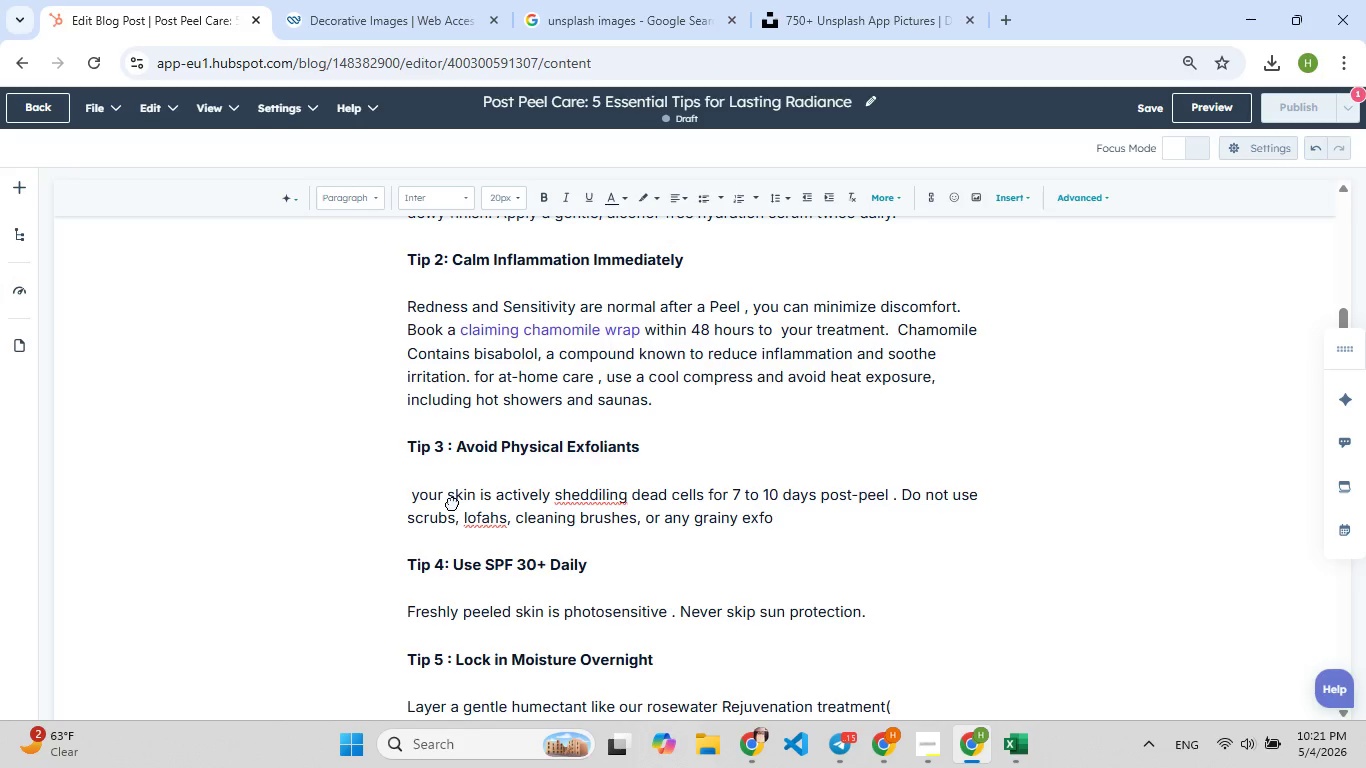 
type(li)
 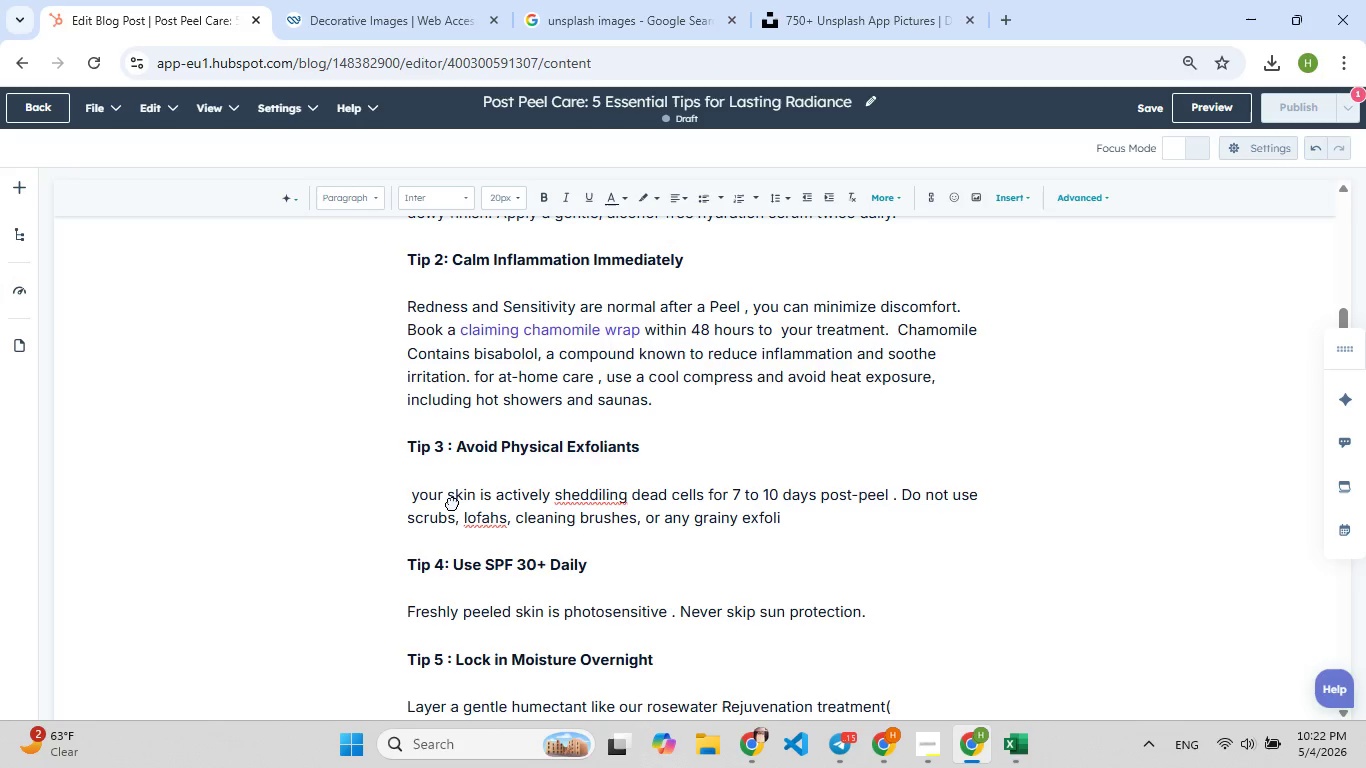 
wait(31.19)
 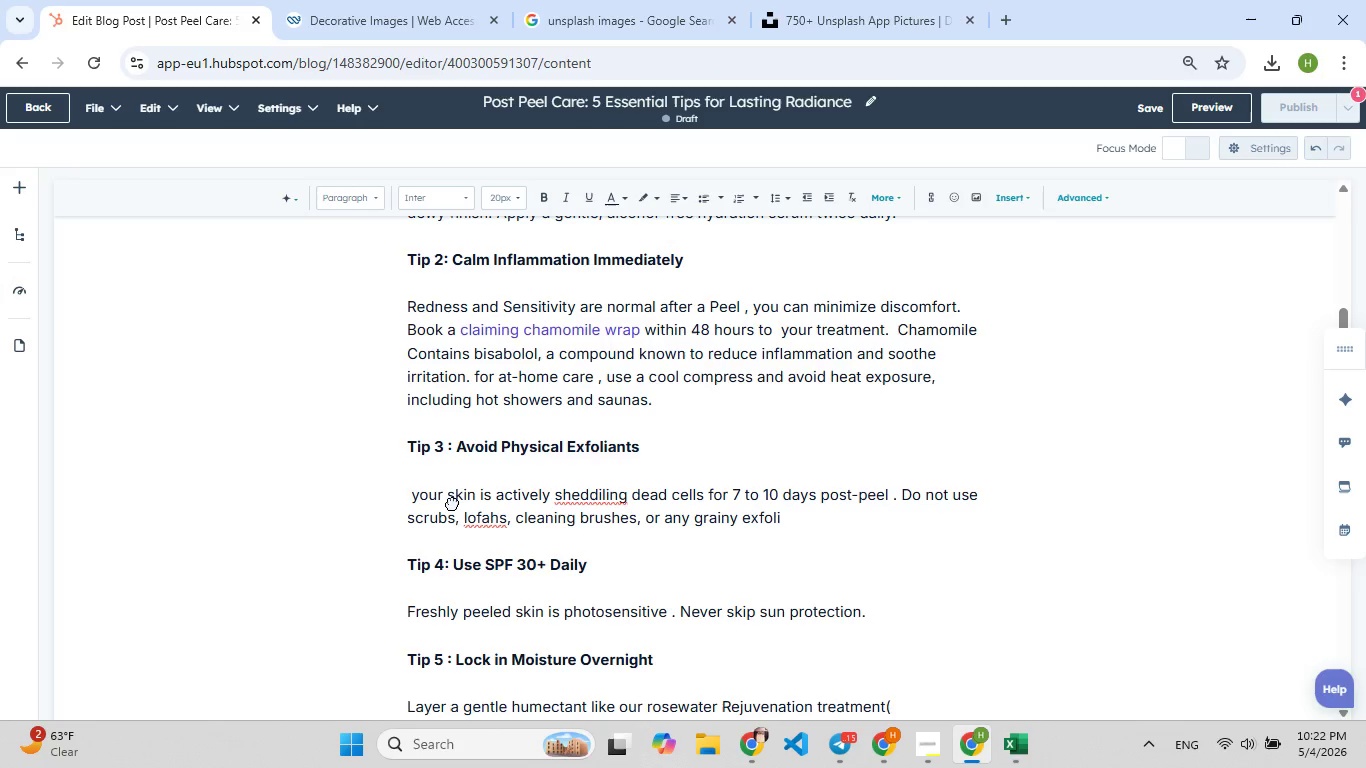 
type(ants. Tese[F9])
key(Backspace)
type([F9])
key(Backspace)
key(Backspace)
type([F9]h[F7]ese can causemicro- )
 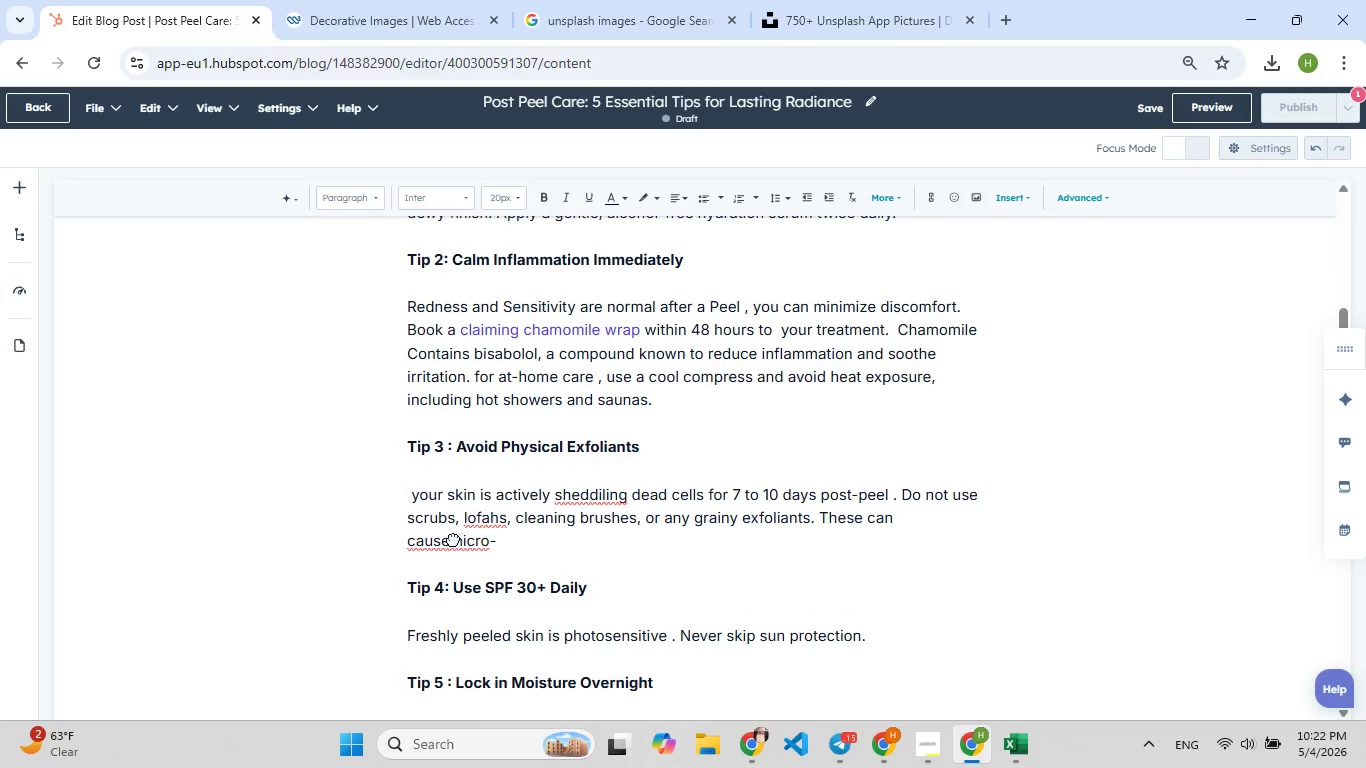 
left_click([454, 542])
 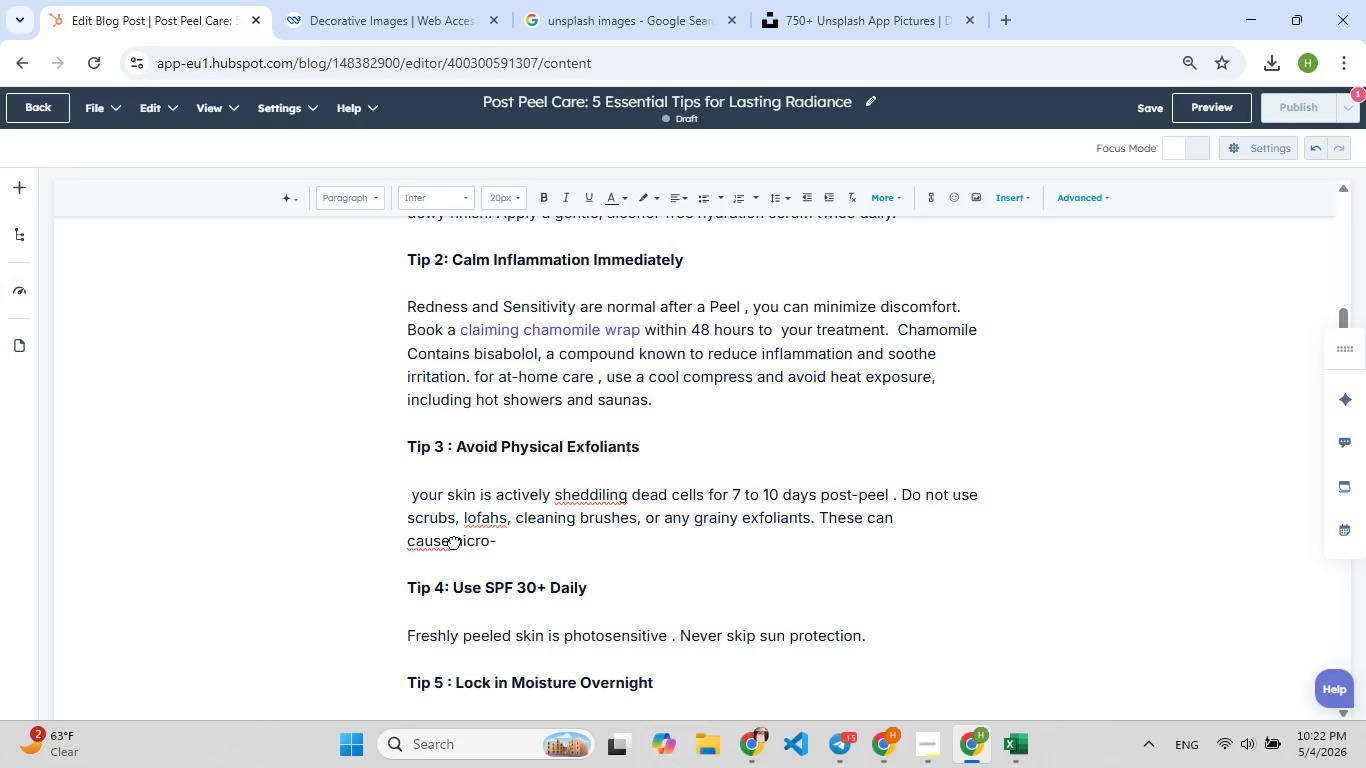 
key(ArrowRight)
 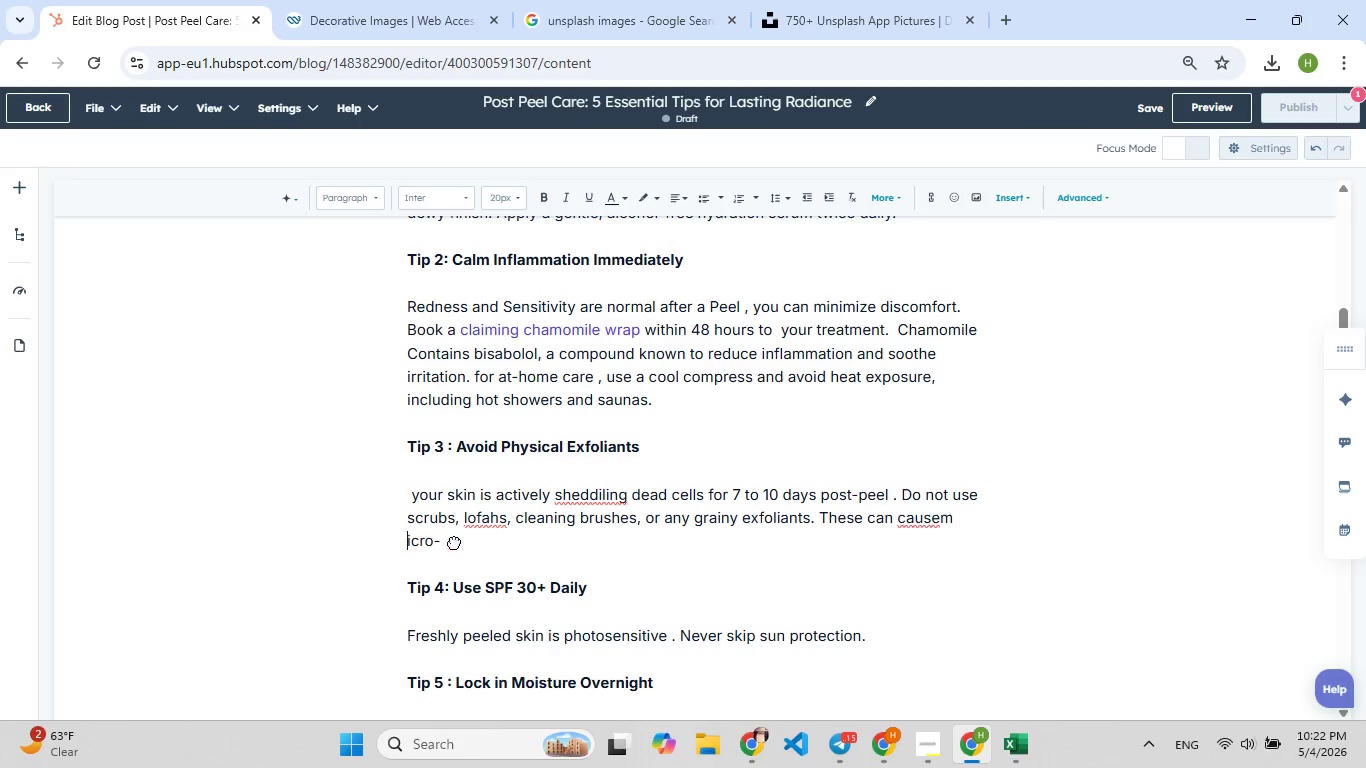 
key(Space)
 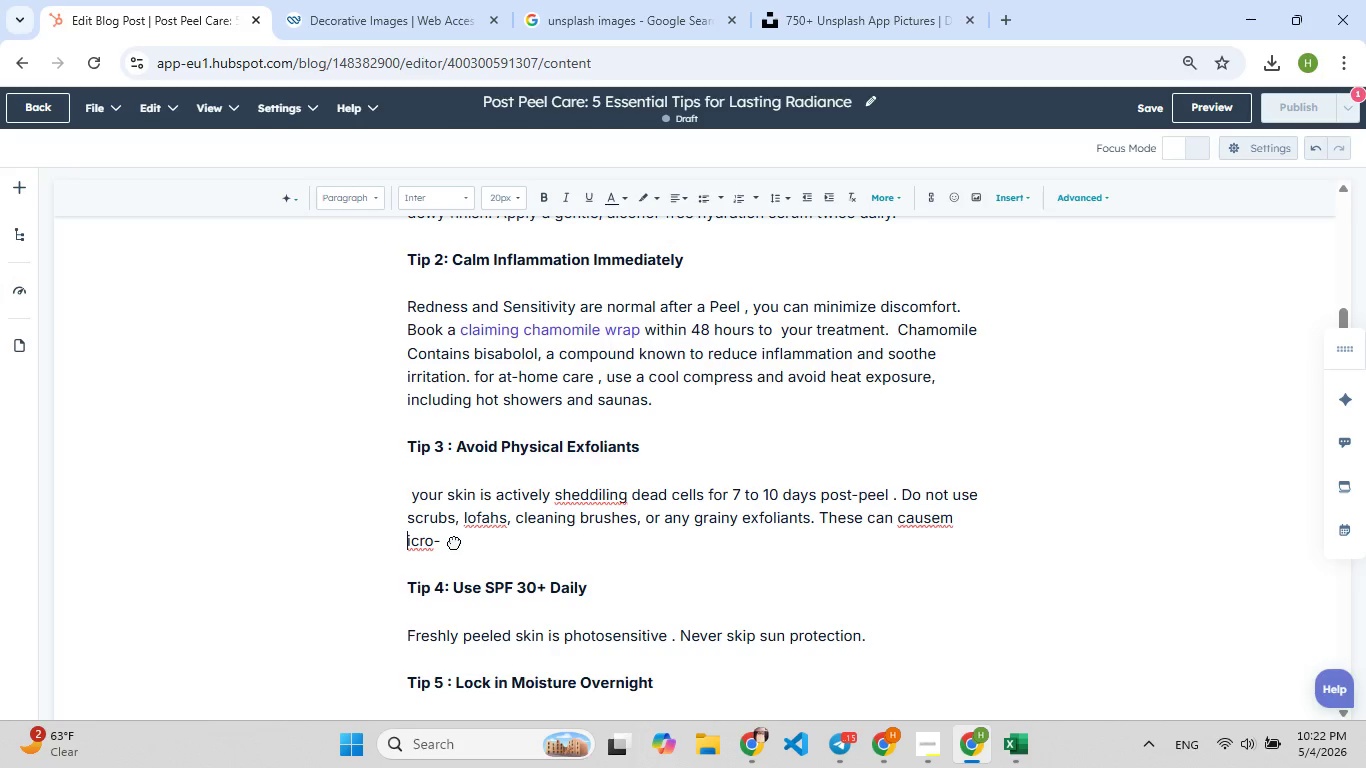 
key(Control+ControlLeft)
 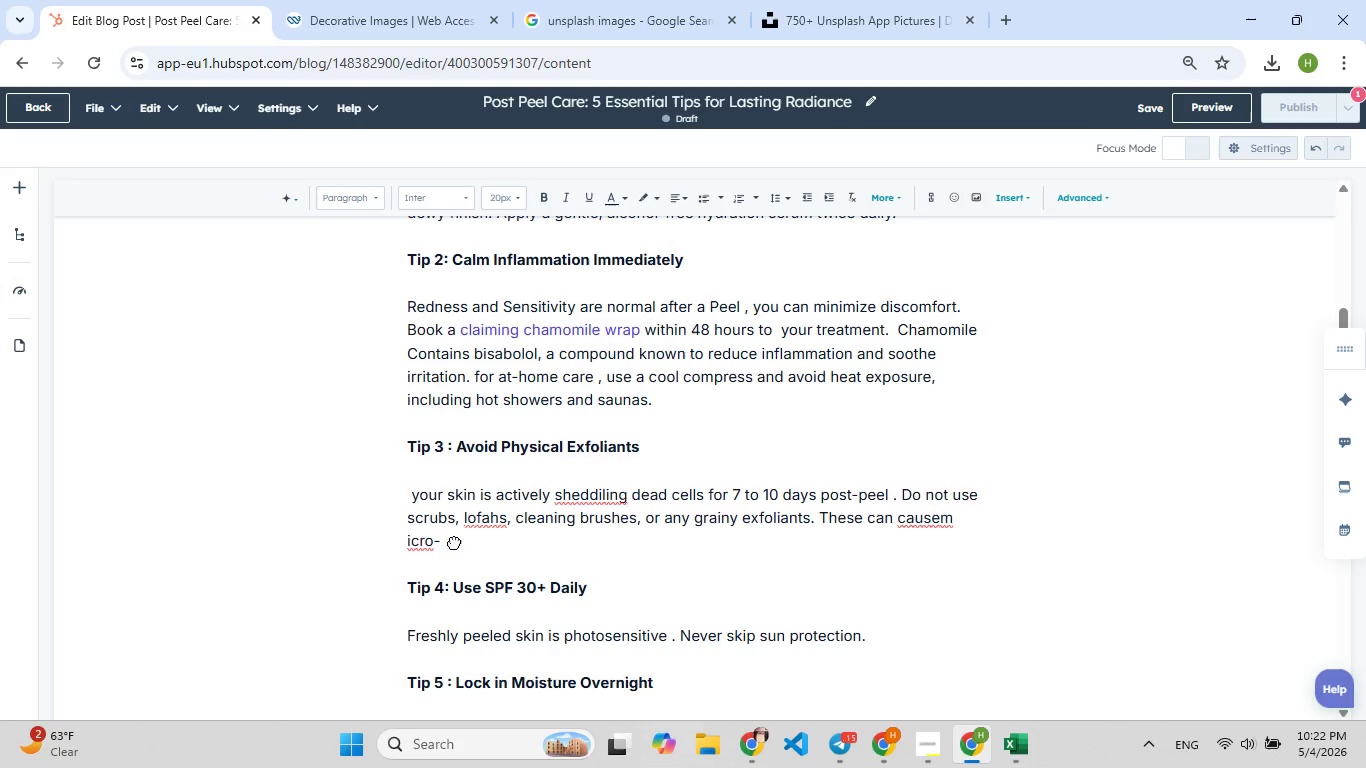 
key(Control+Z)
 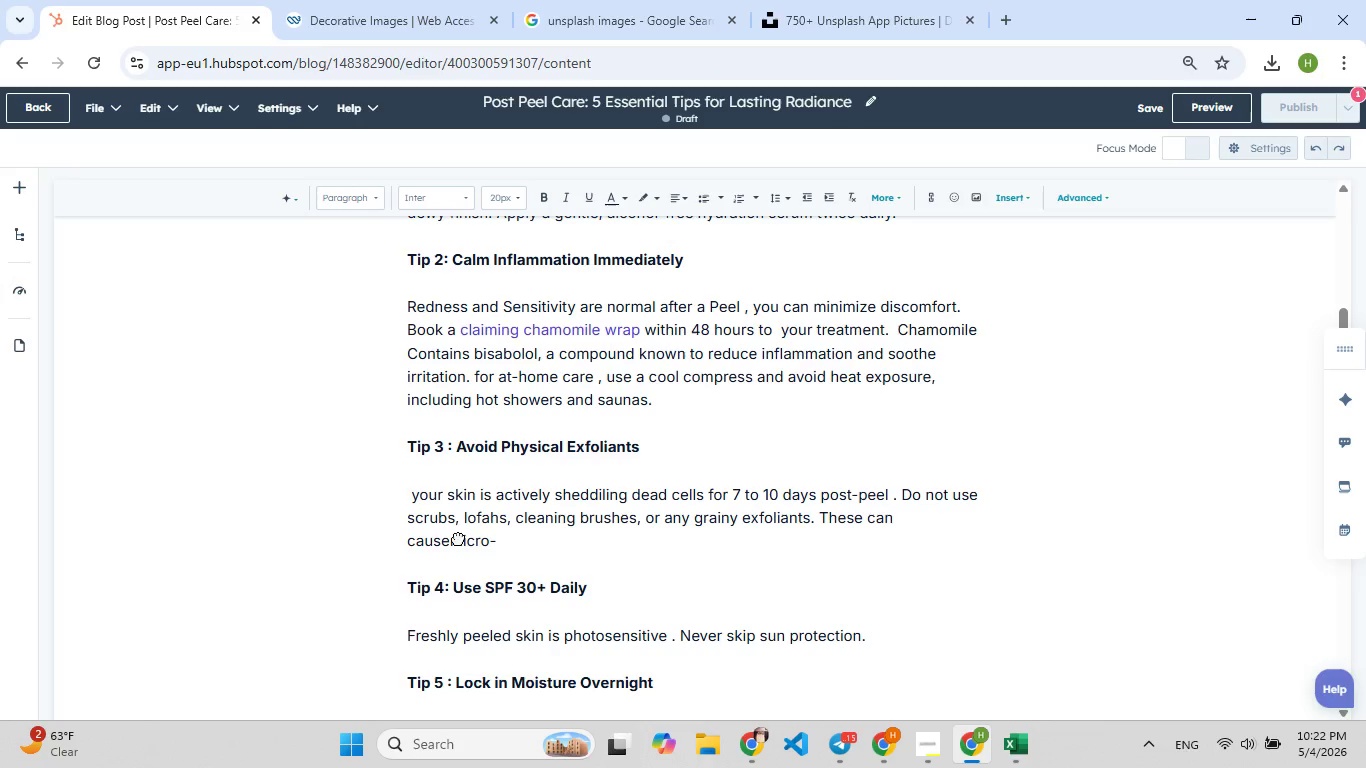 
left_click([449, 538])
 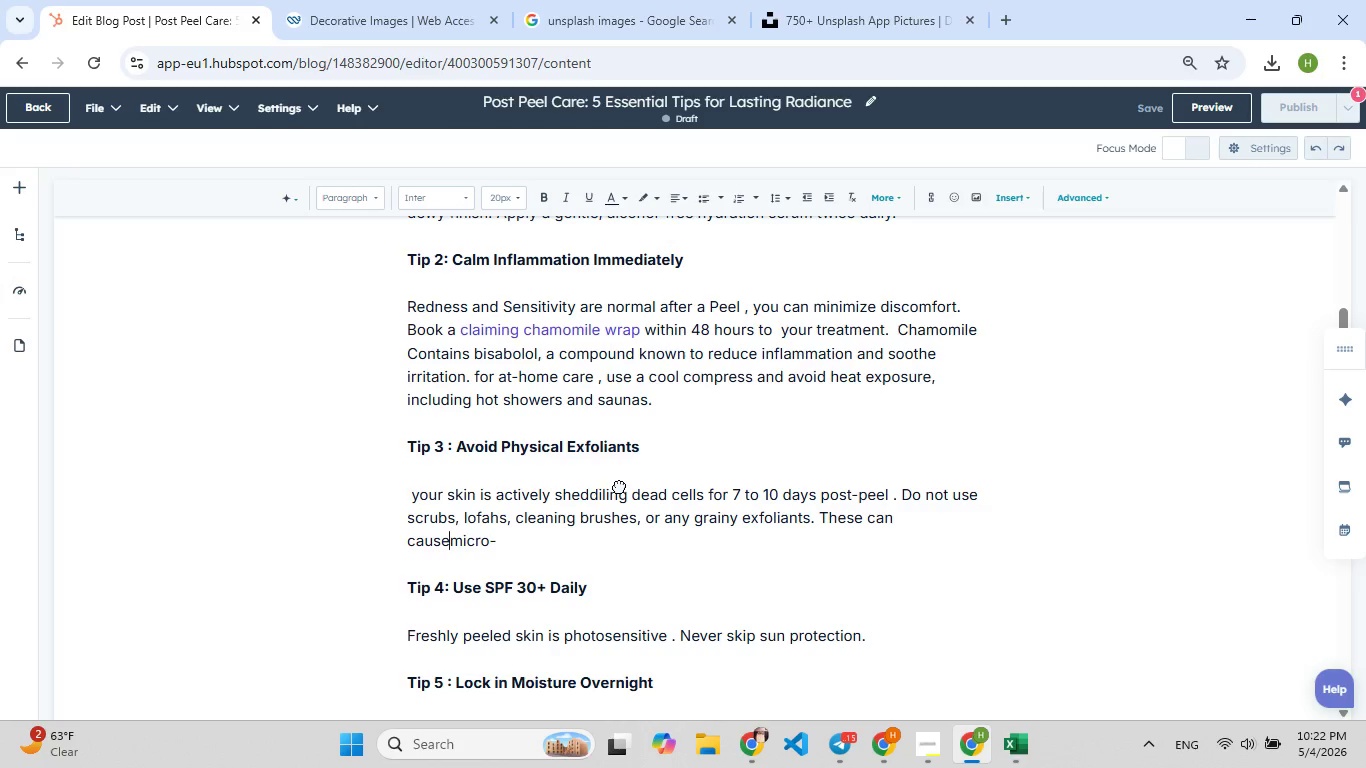 
key(Space)
 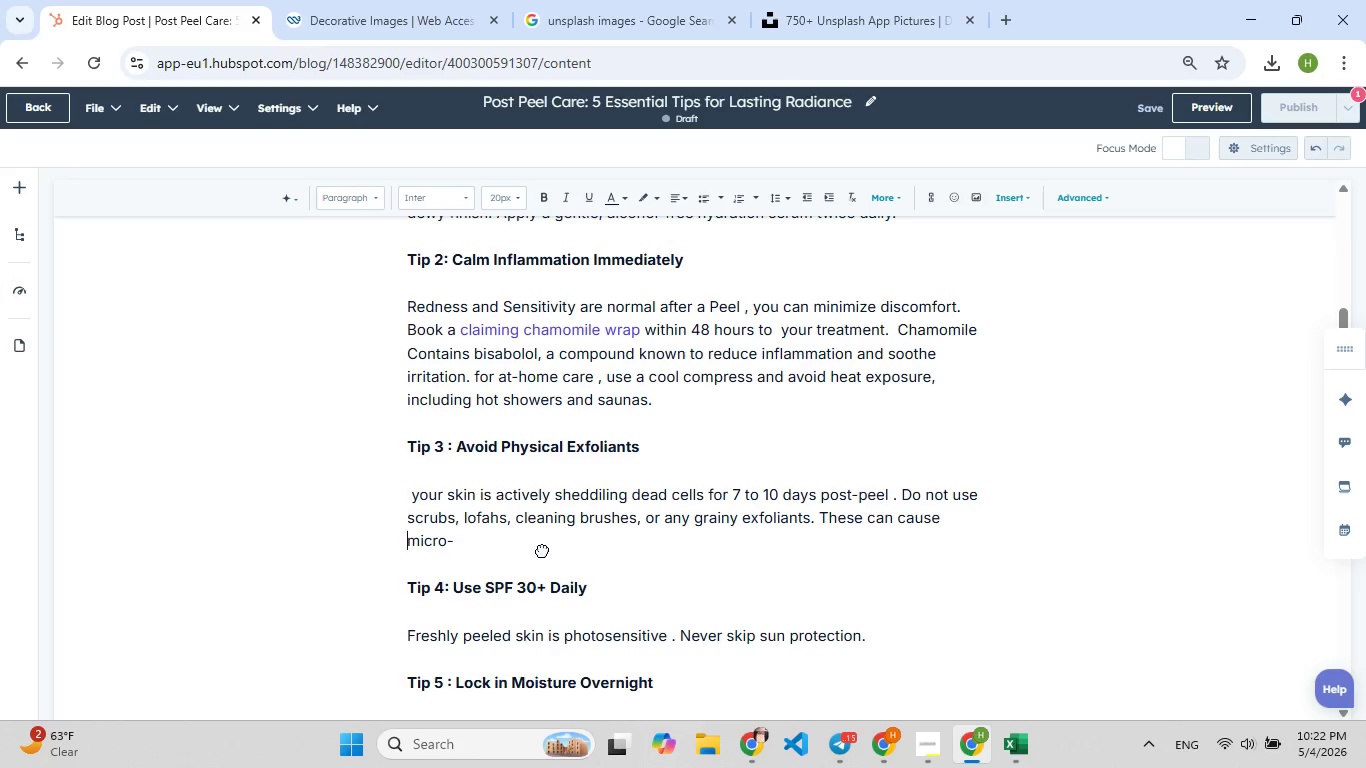 
left_click([538, 550])
 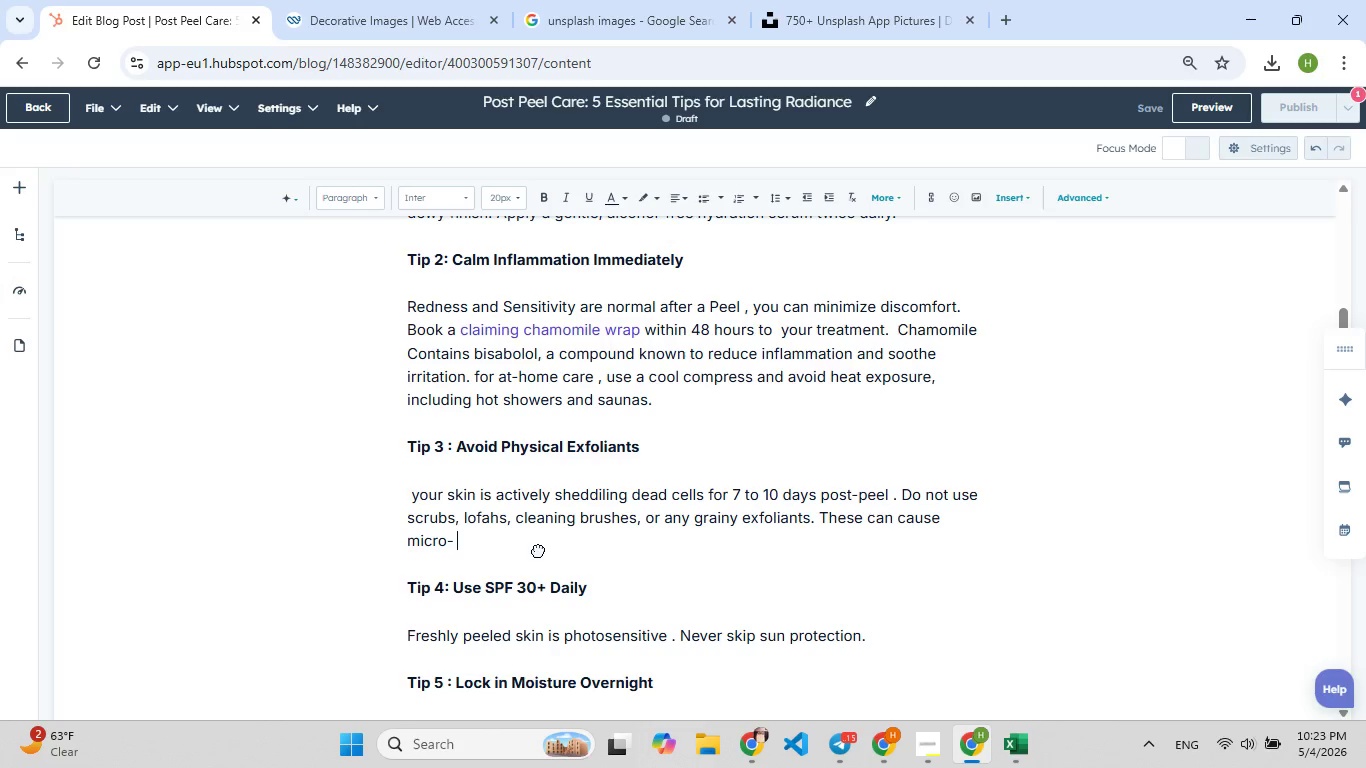 
wait(8.45)
 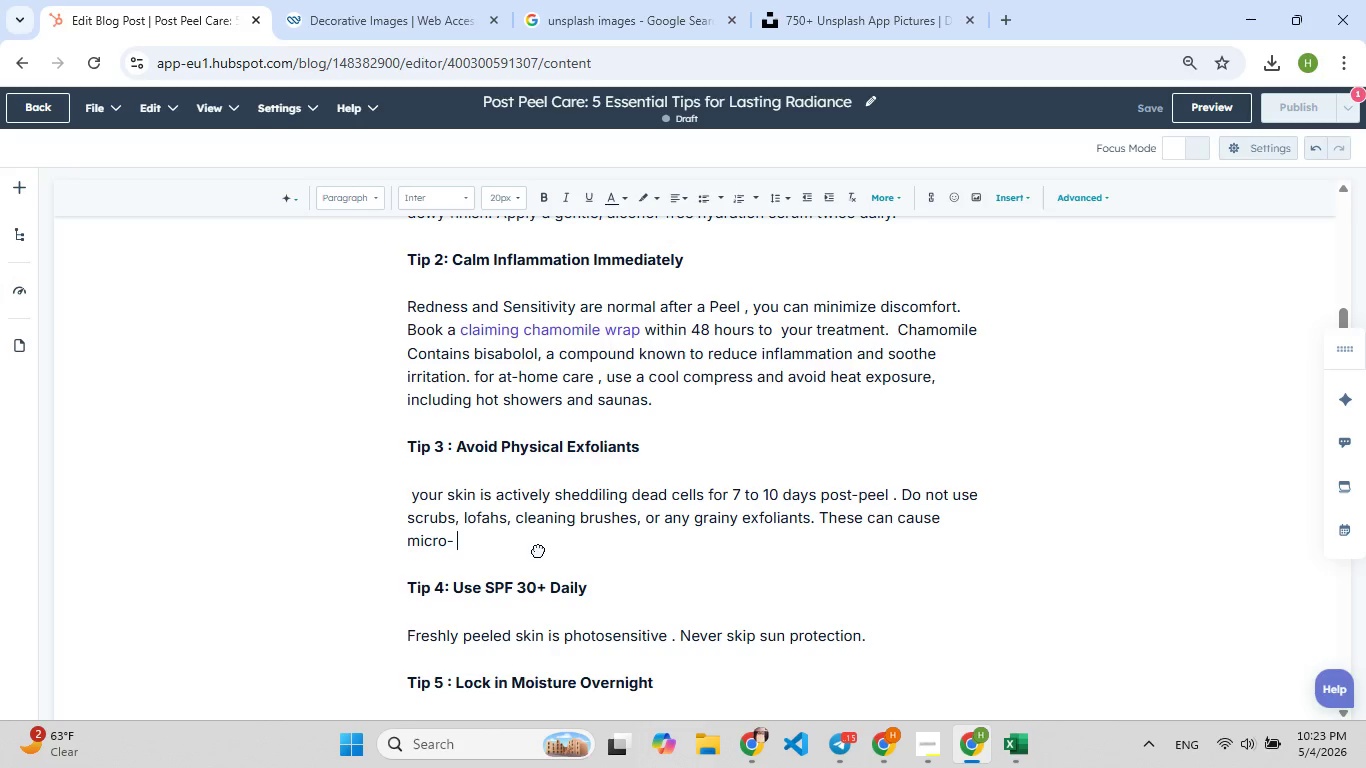 
type(tear)
 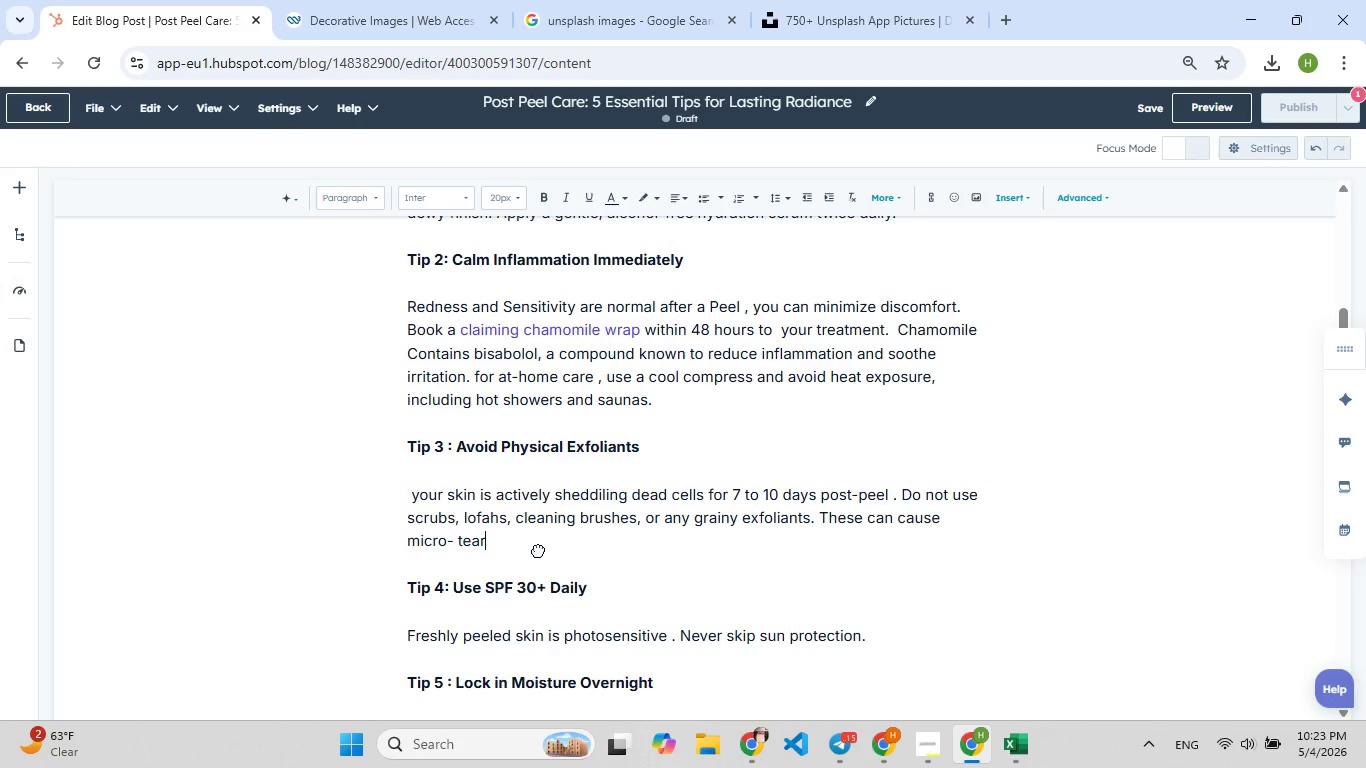 
type(s and lead to H[F7]yper)
 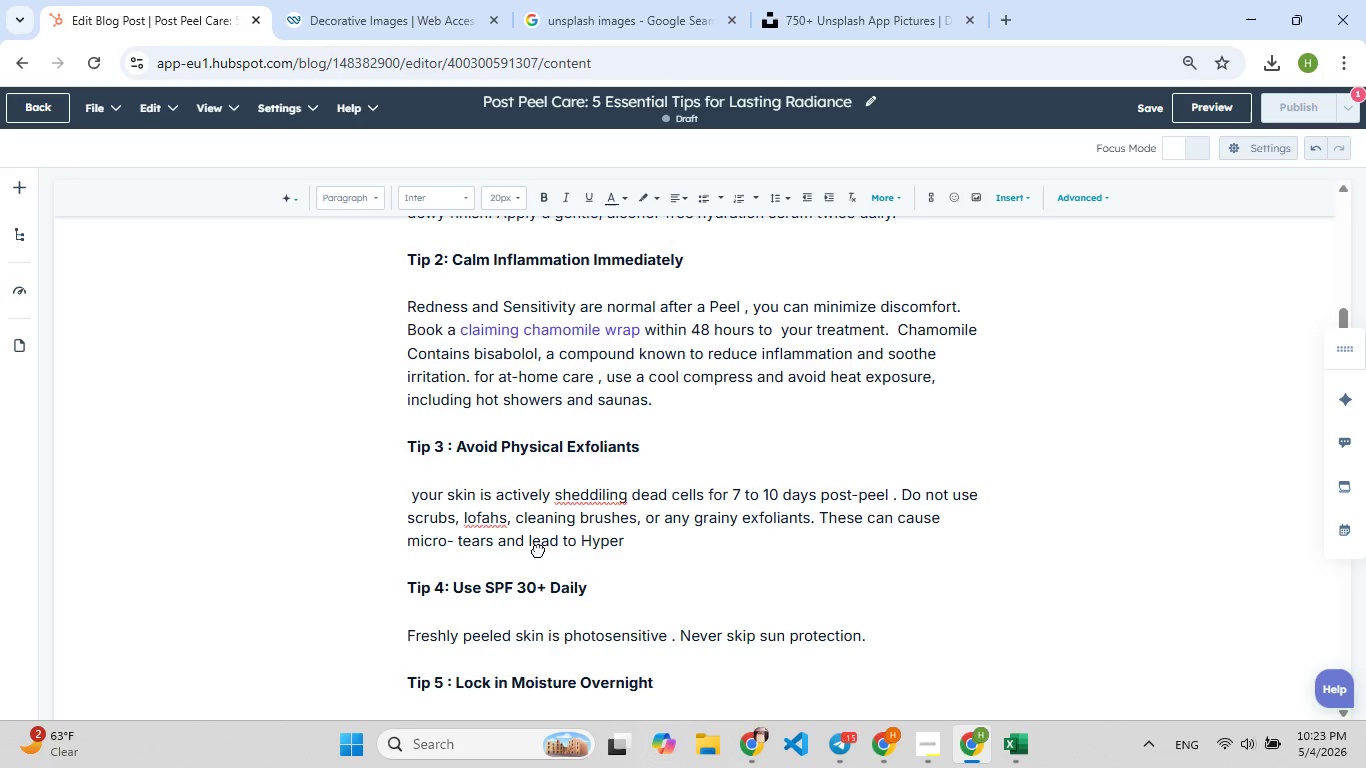 
type(pi[F8]gme)
 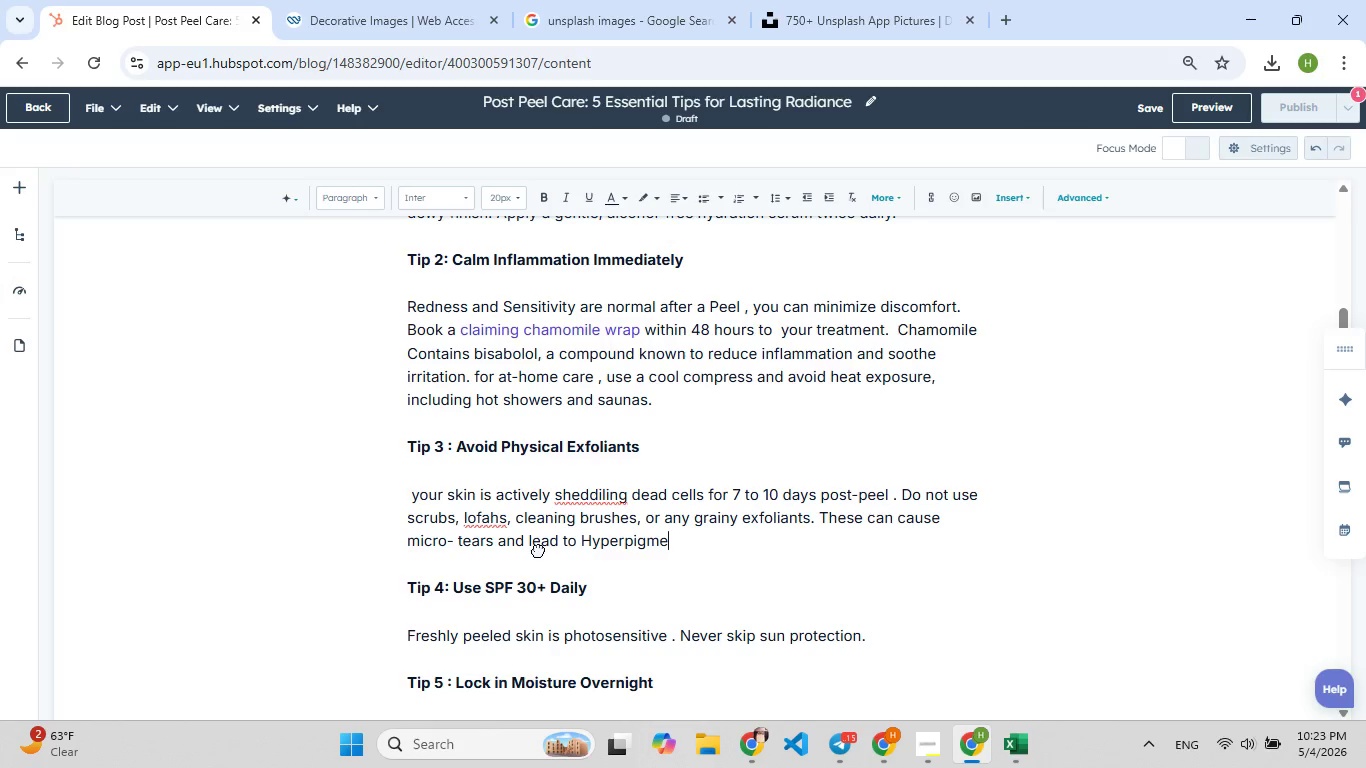 
type(m)
key(Backspace)
type([F9]ntation or scarrin[F8]g. instead , [F8]gentlypat )
 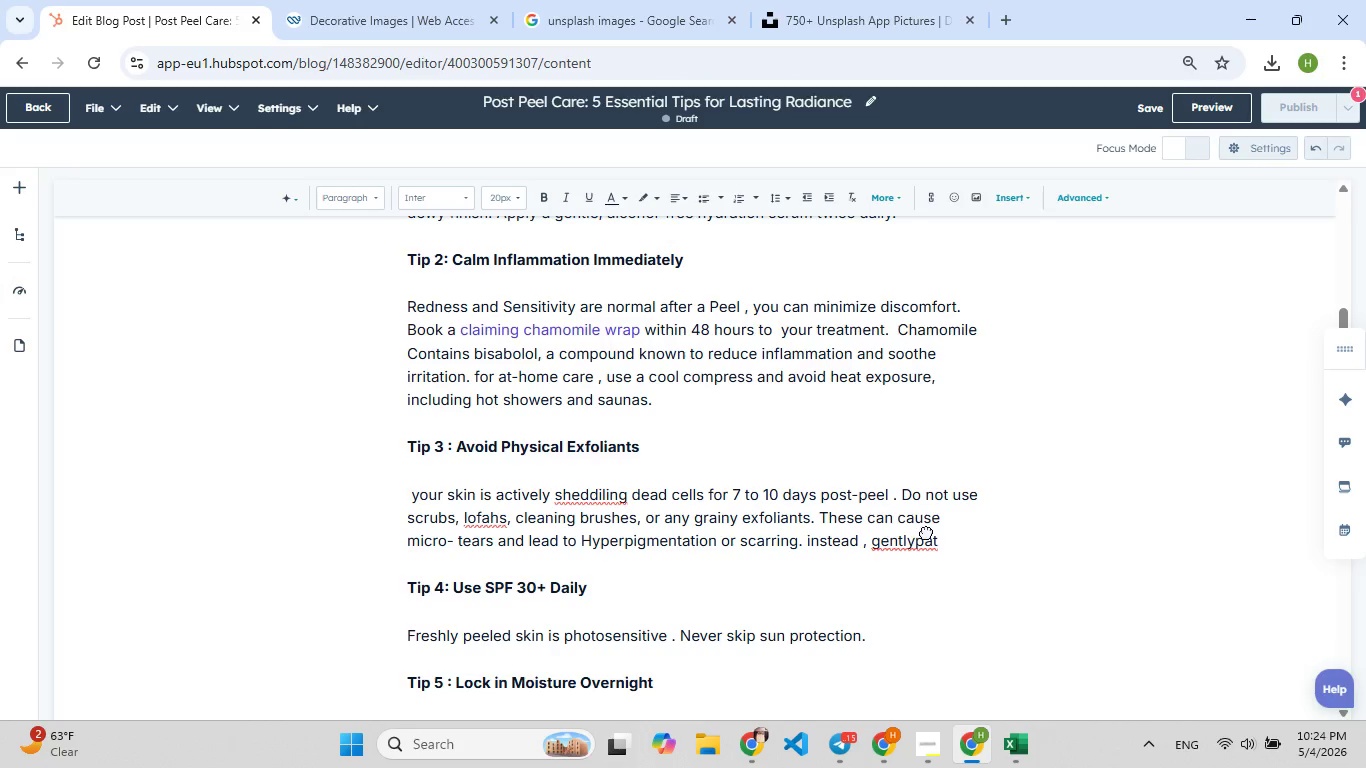 
left_click([917, 543])
 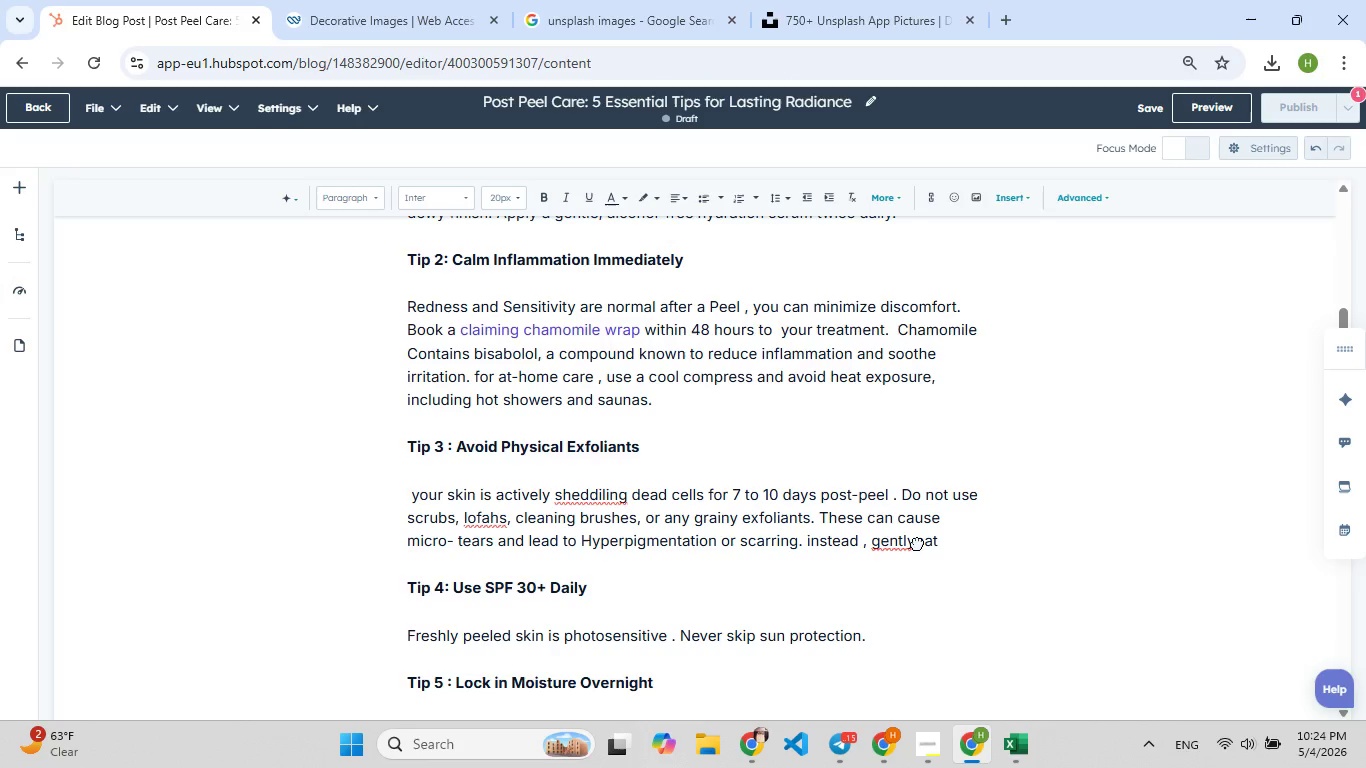 
key(Space)
 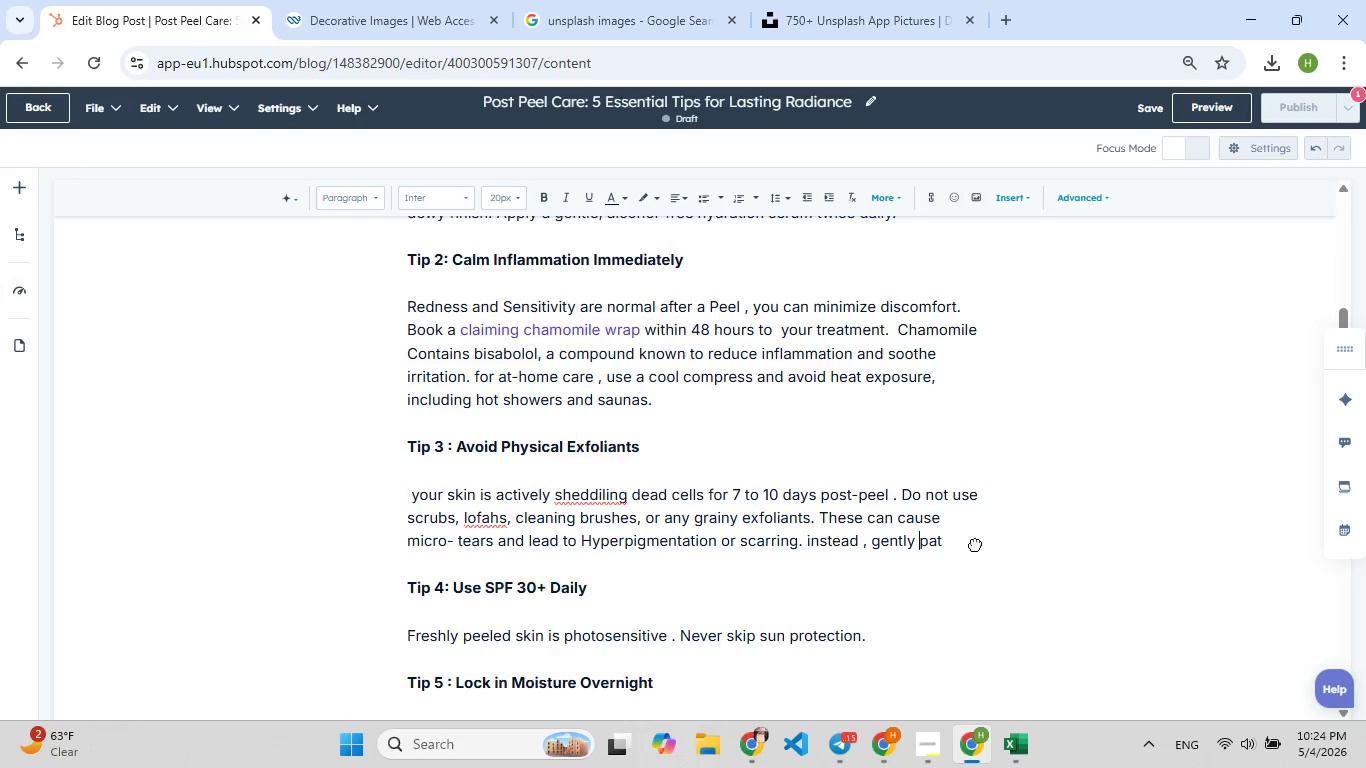 
left_click([970, 544])
 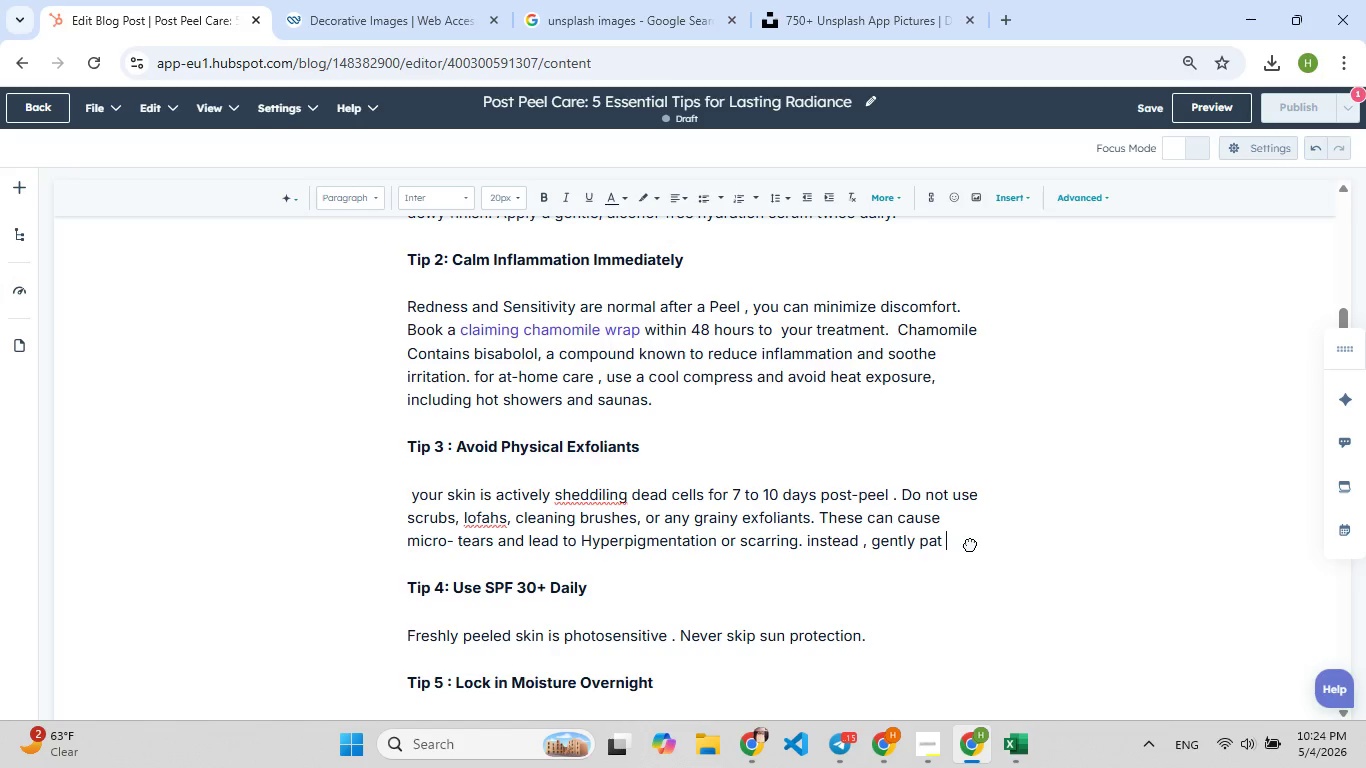 
type(your )
 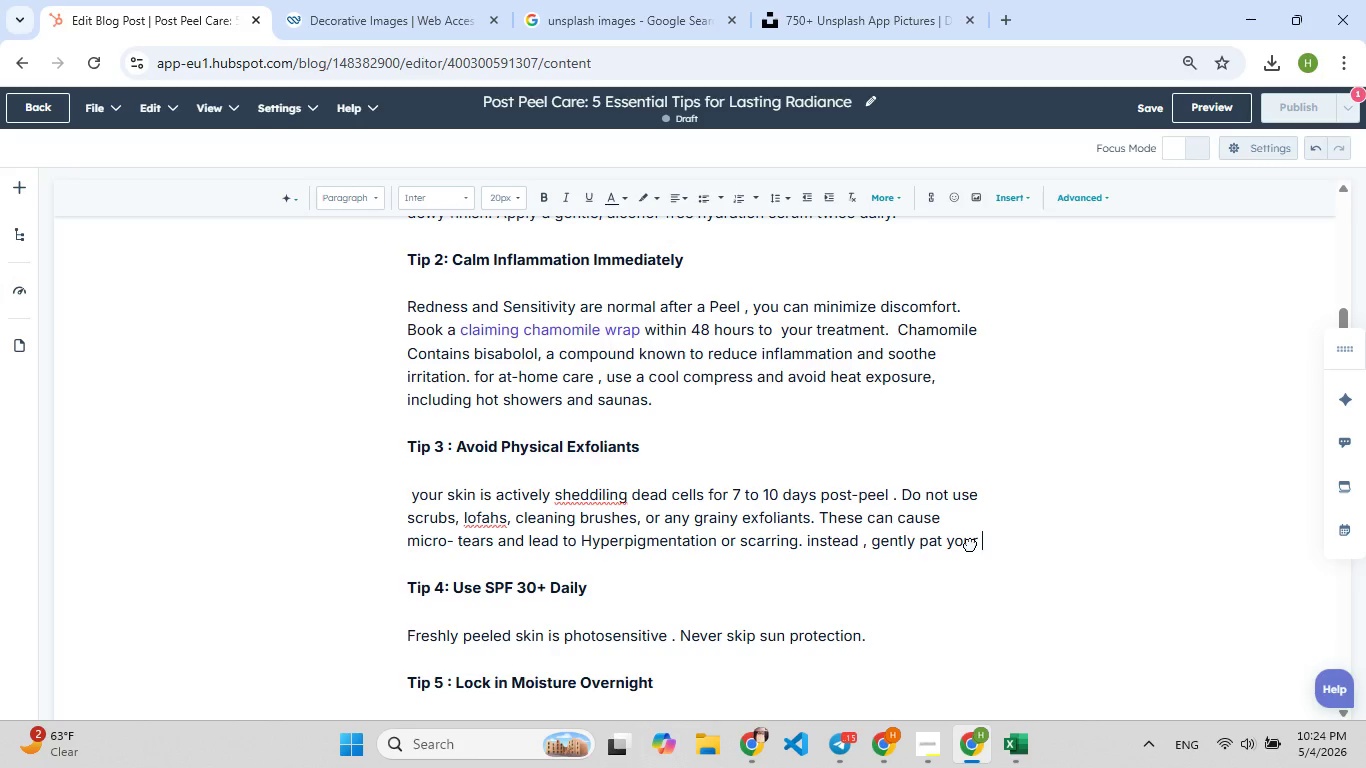 
wait(21.2)
 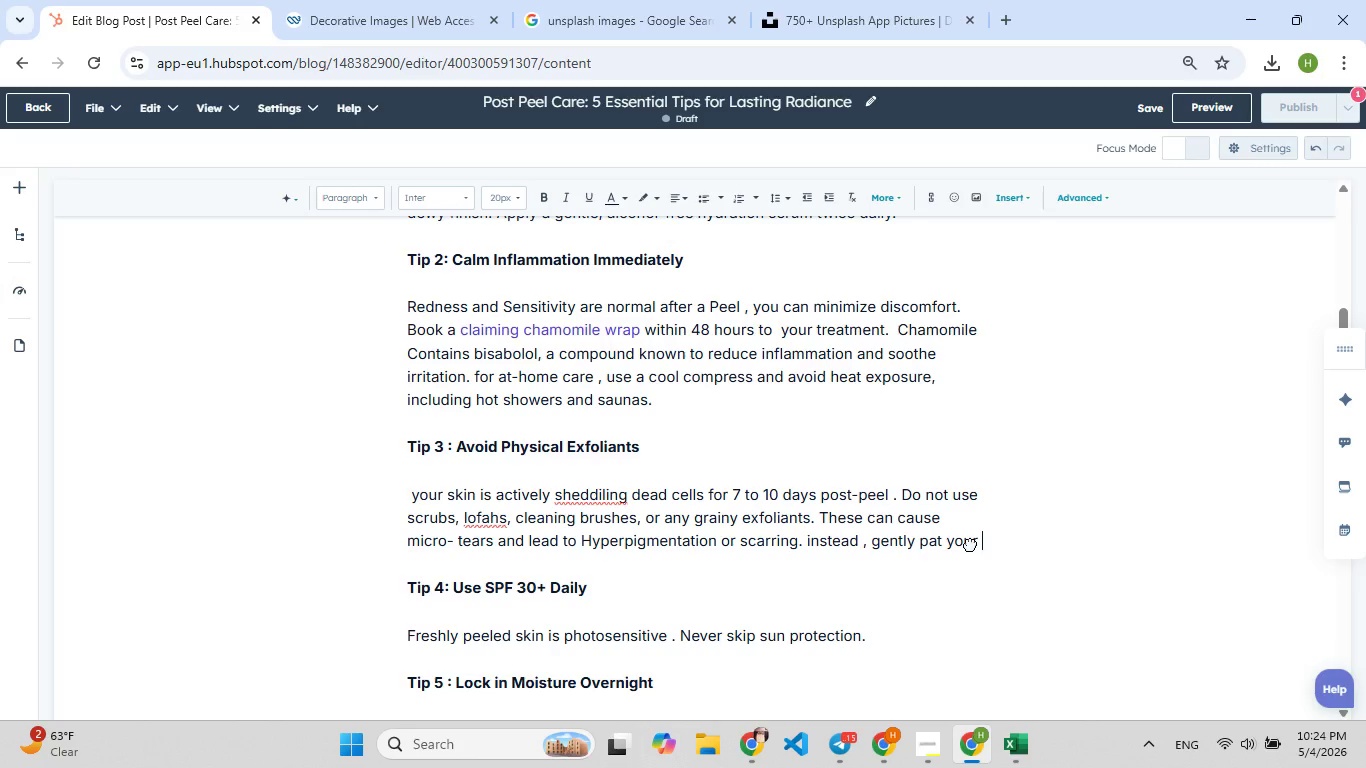 
type(face )
 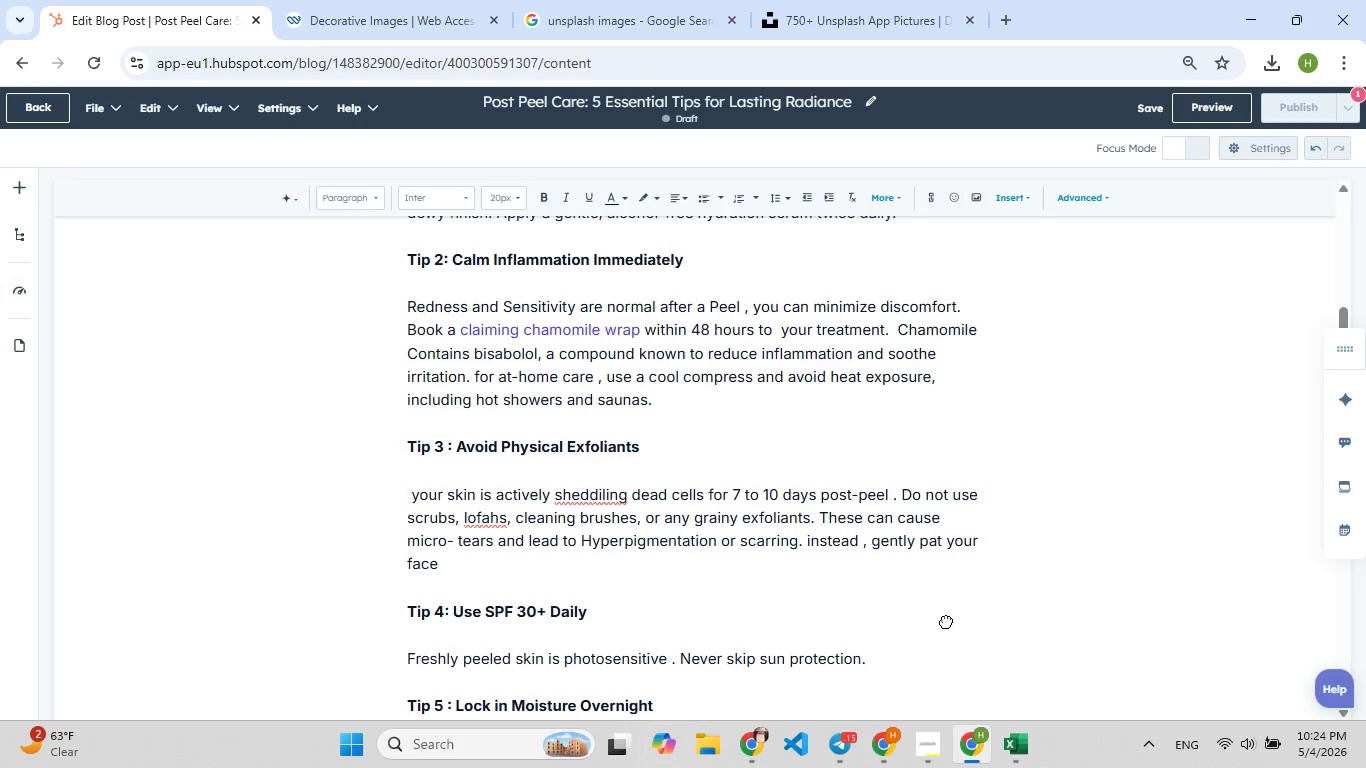 
wait(12.17)
 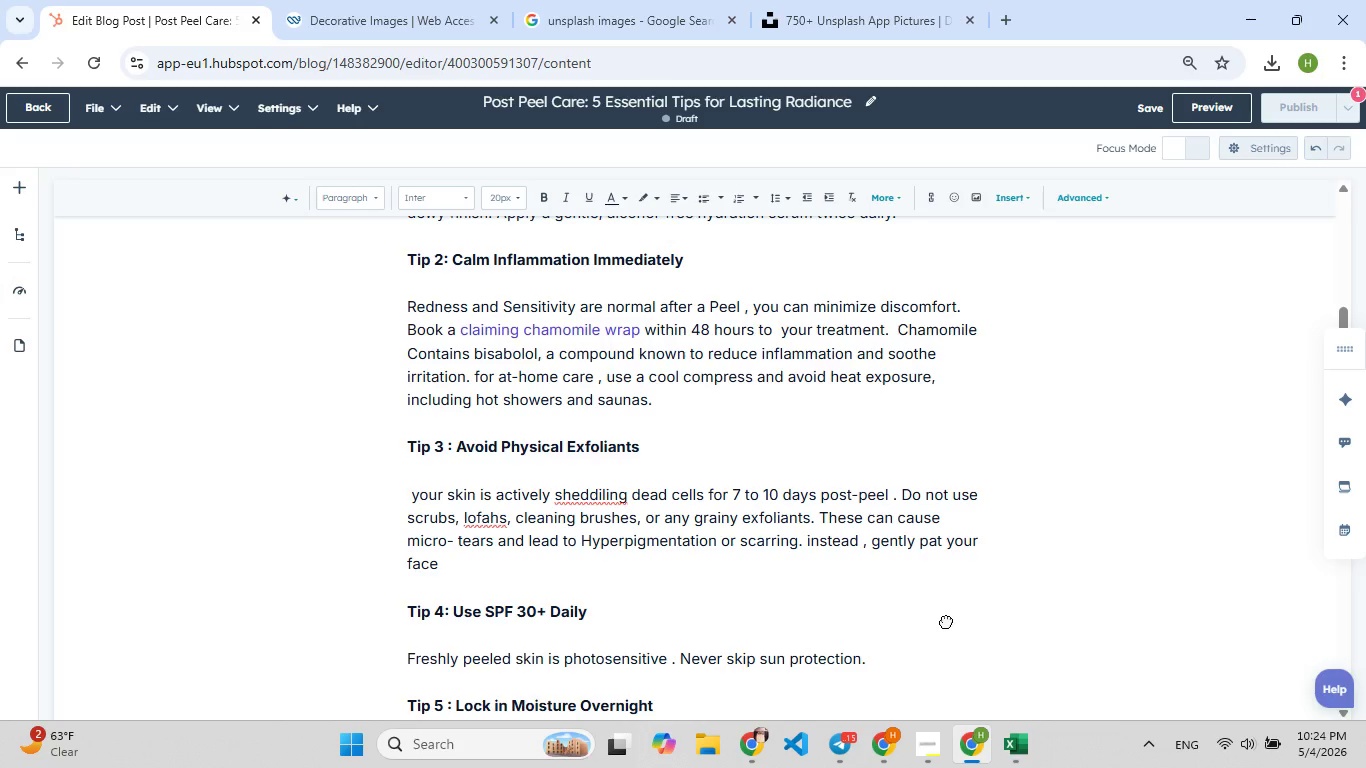 
type(dry process h[F7]appen naturally,[F9])
key(Backspace)
type(. )
 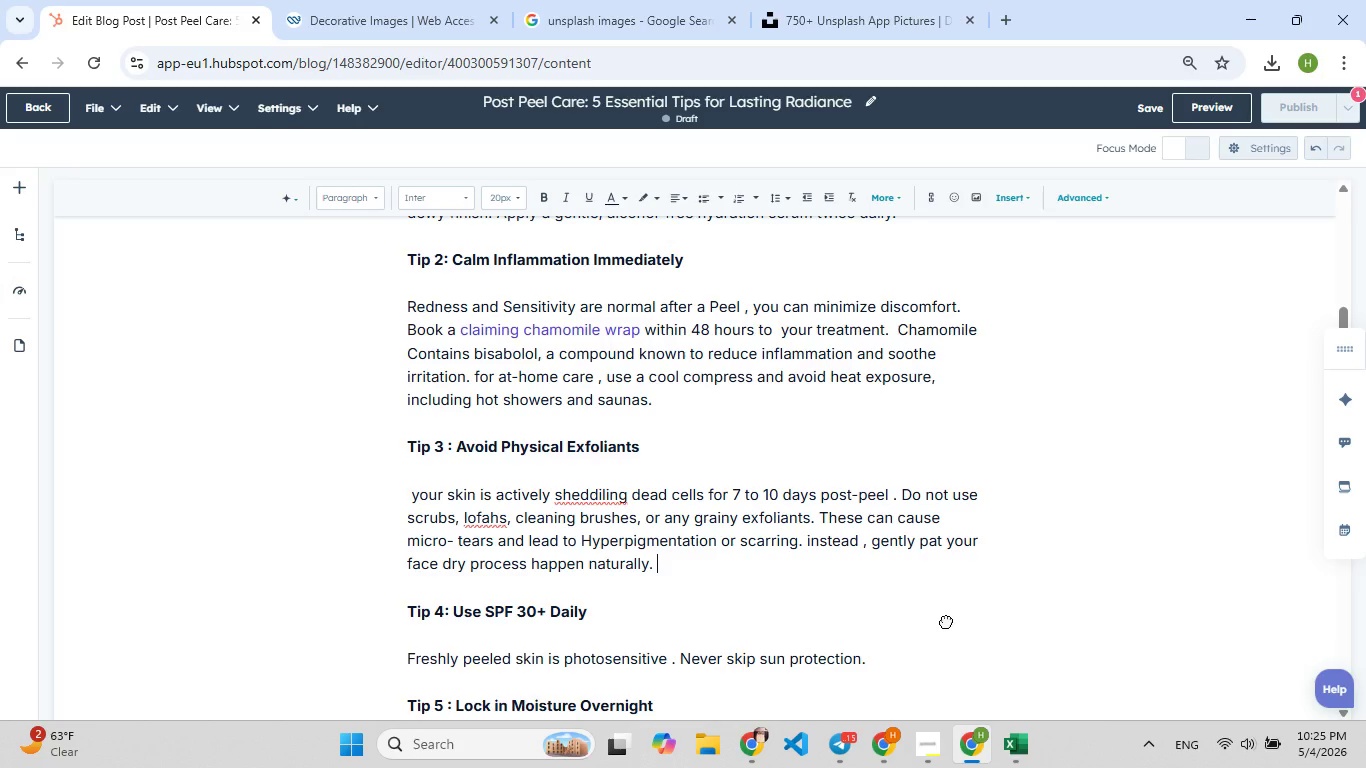 
hold_key(key=ShiftLeft, duration=0.44)
 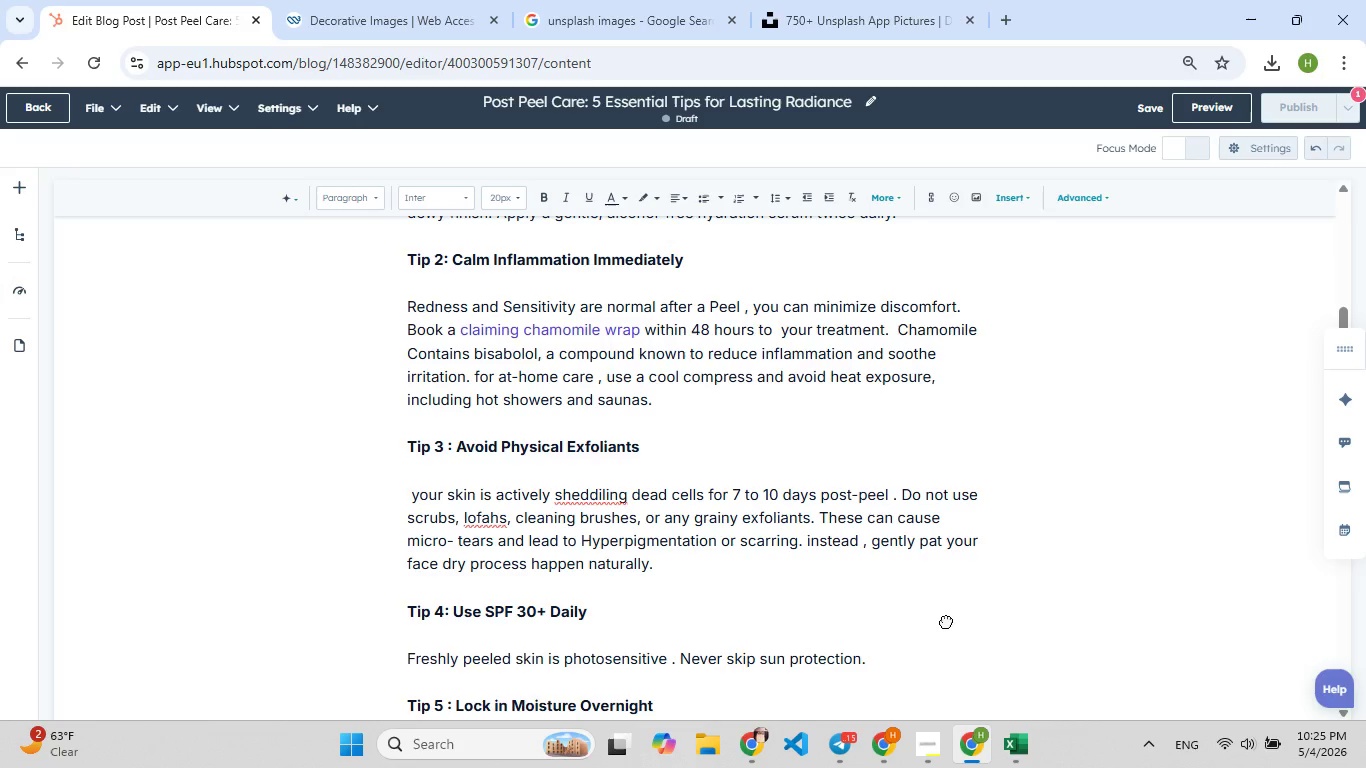 
type(Never pick or pull at flaking[F8] skin)
 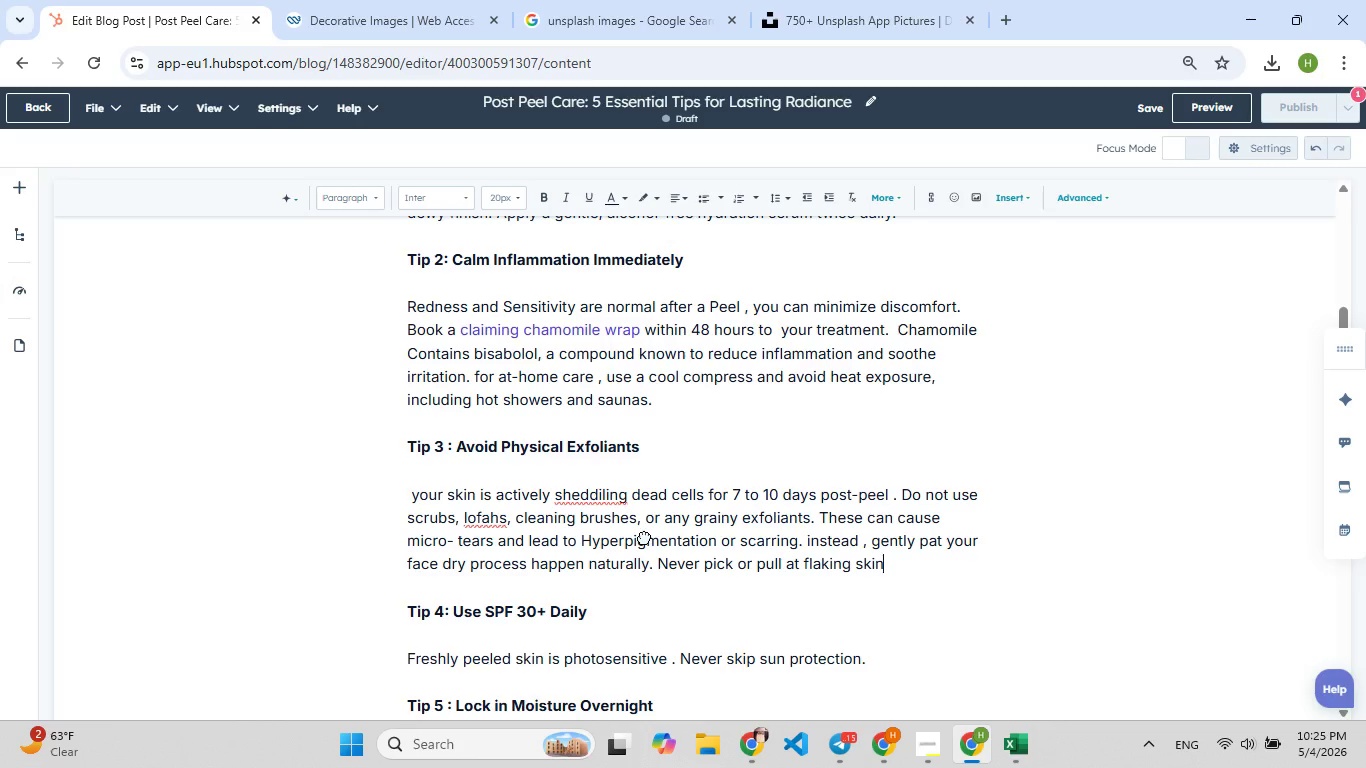 
wait(8.47)
 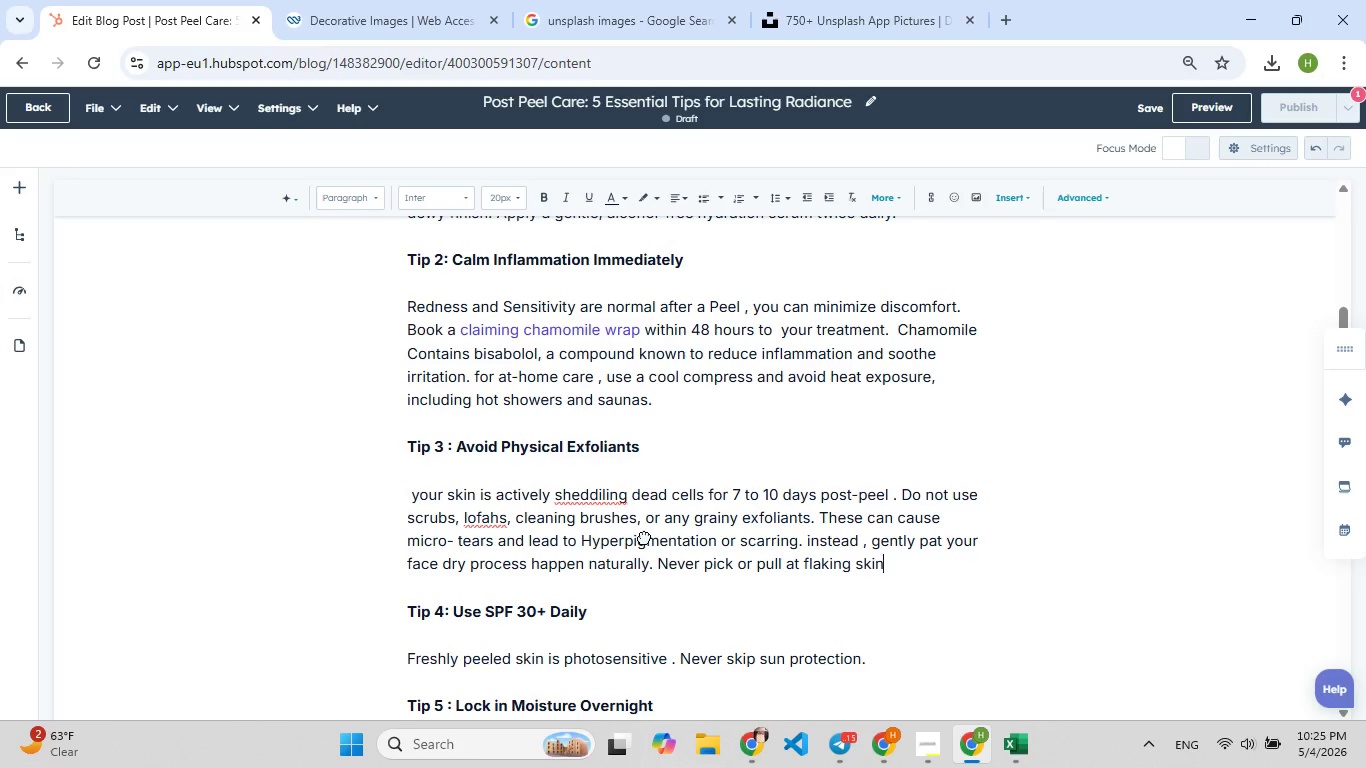 
left_click([609, 493])
 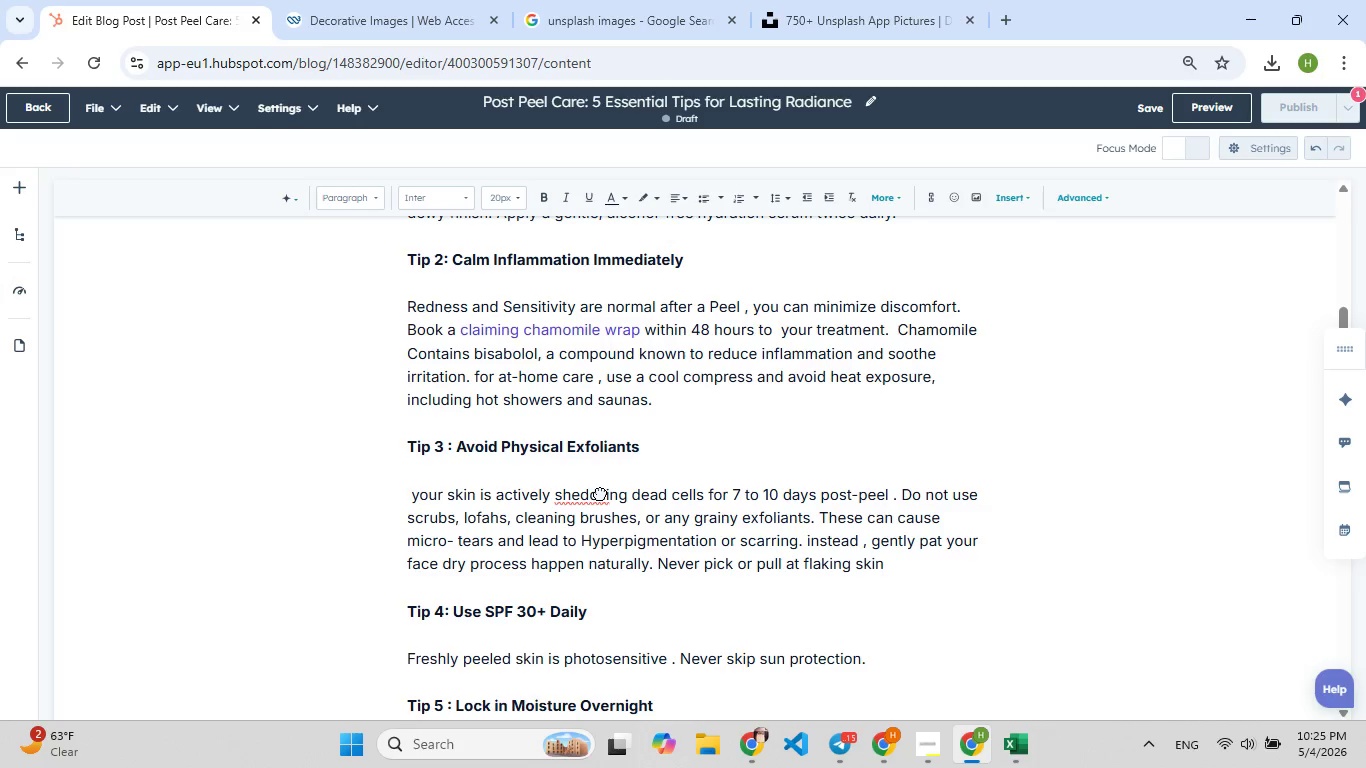 
left_click([600, 493])
 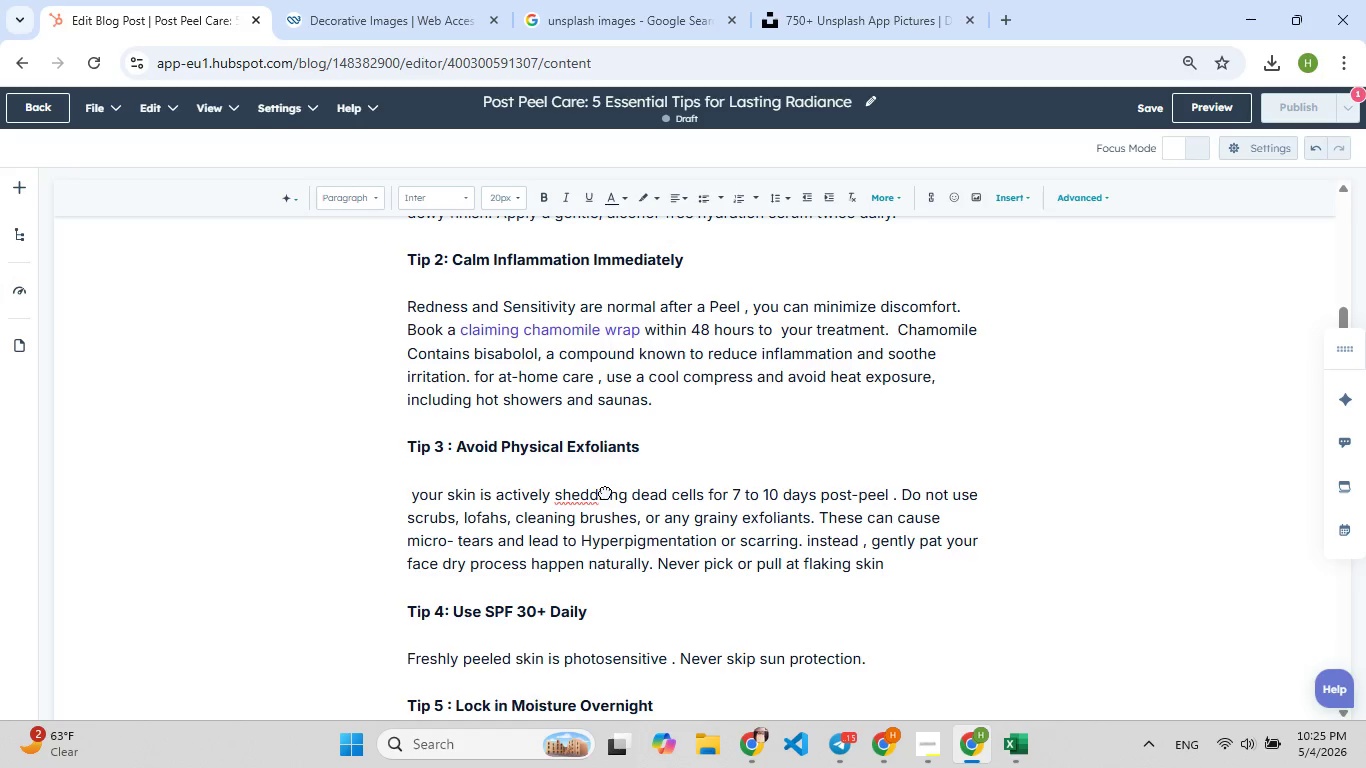 
left_click([605, 492])
 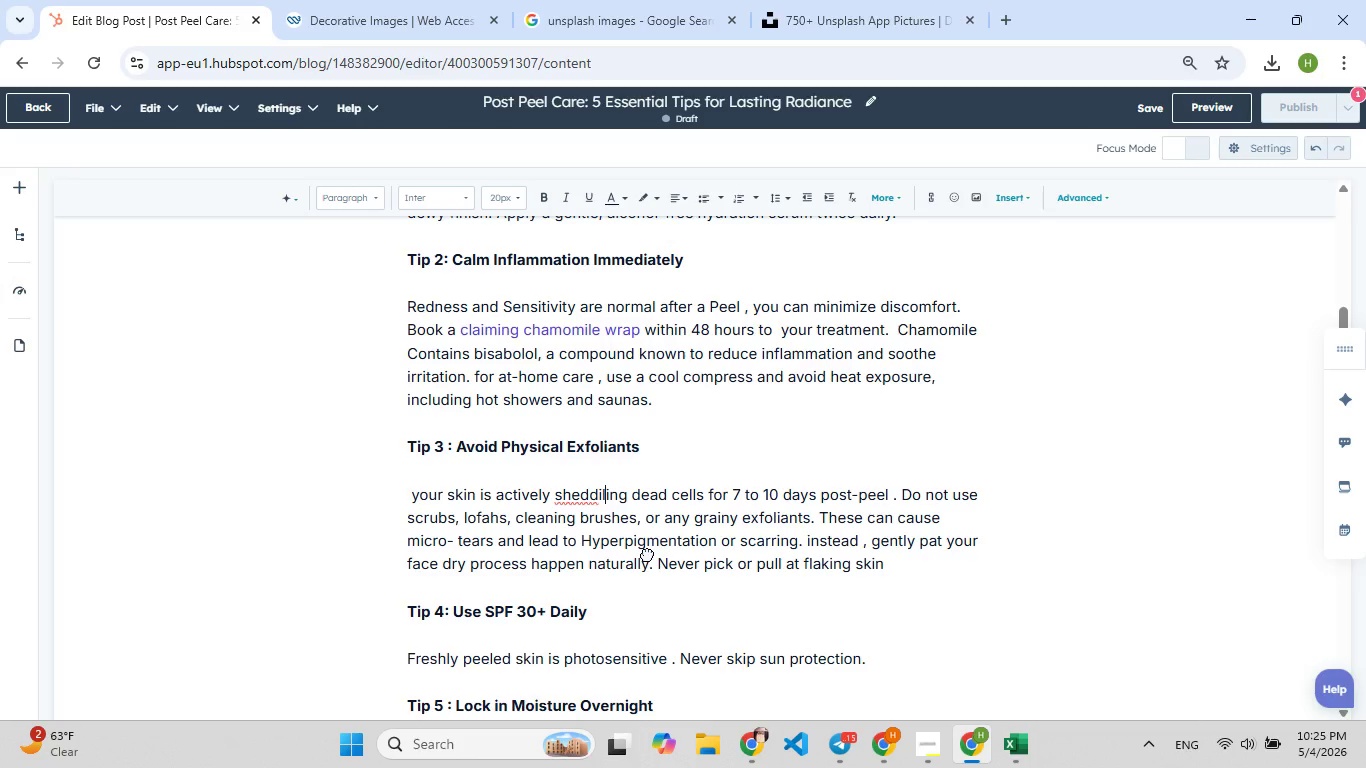 
key(F9)
 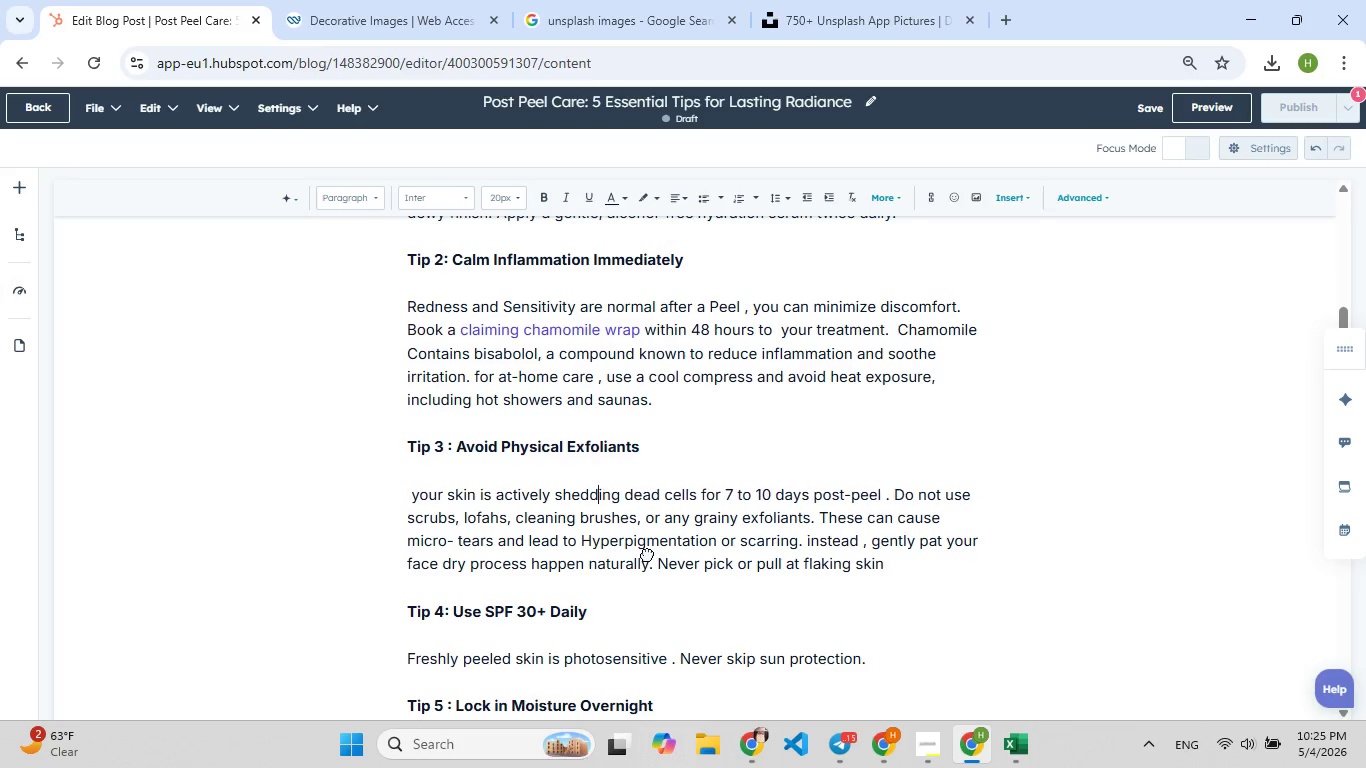 
key(Backspace)
 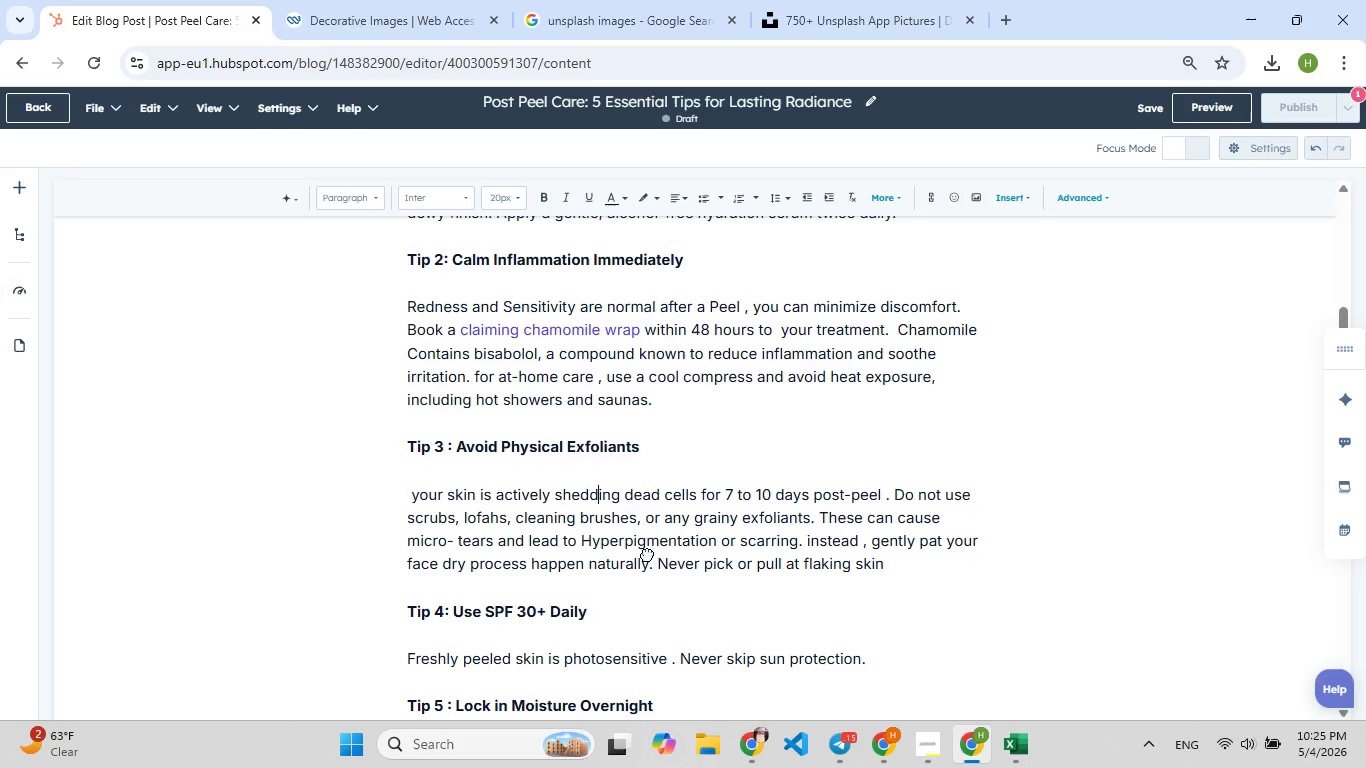 
key(F9)
 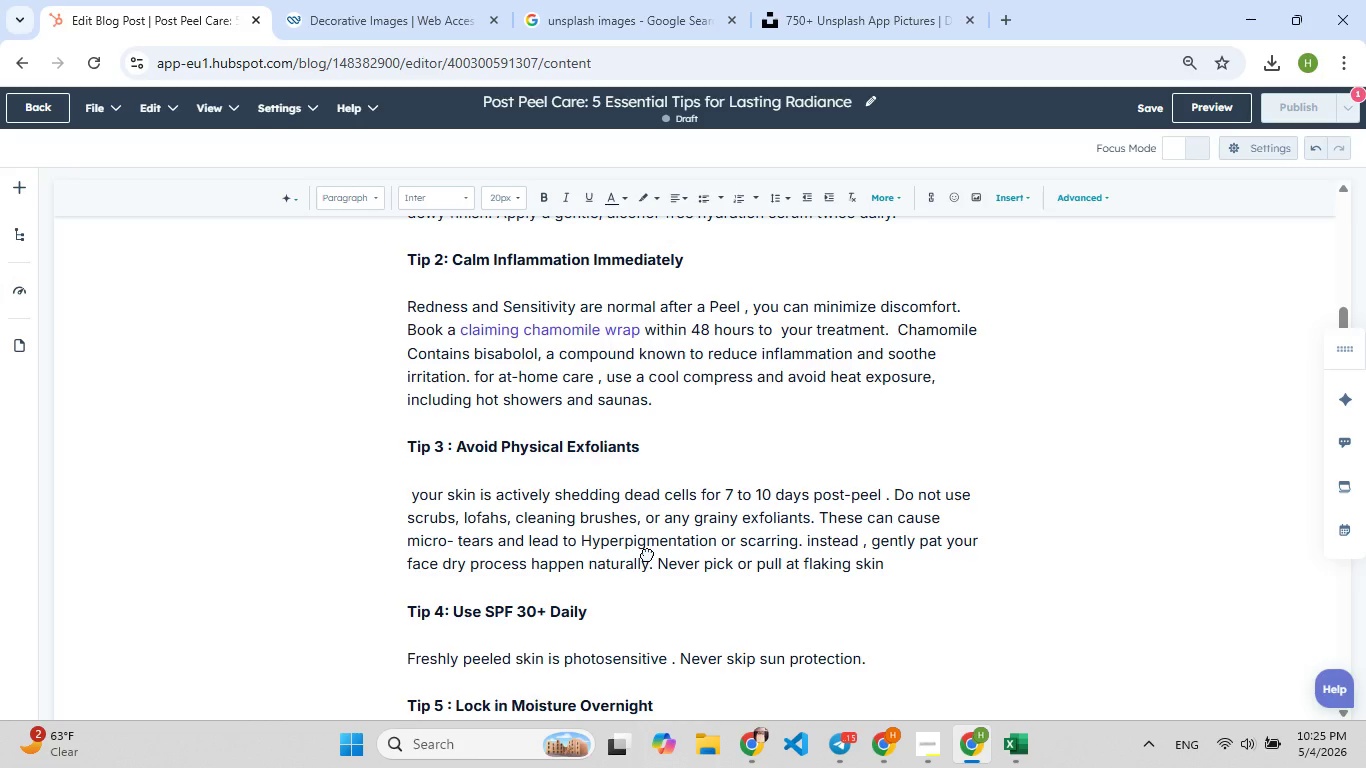 
key(Backspace)
 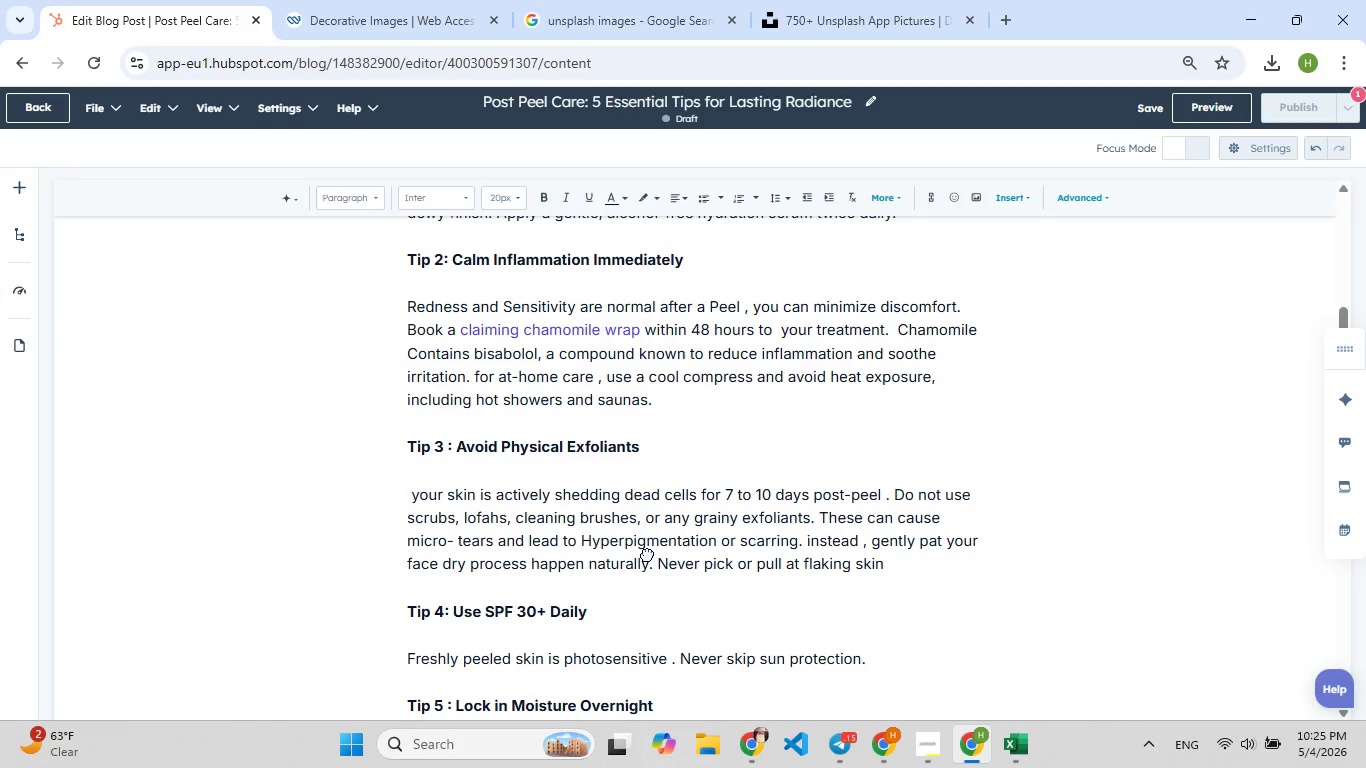 
left_click([772, 580])
 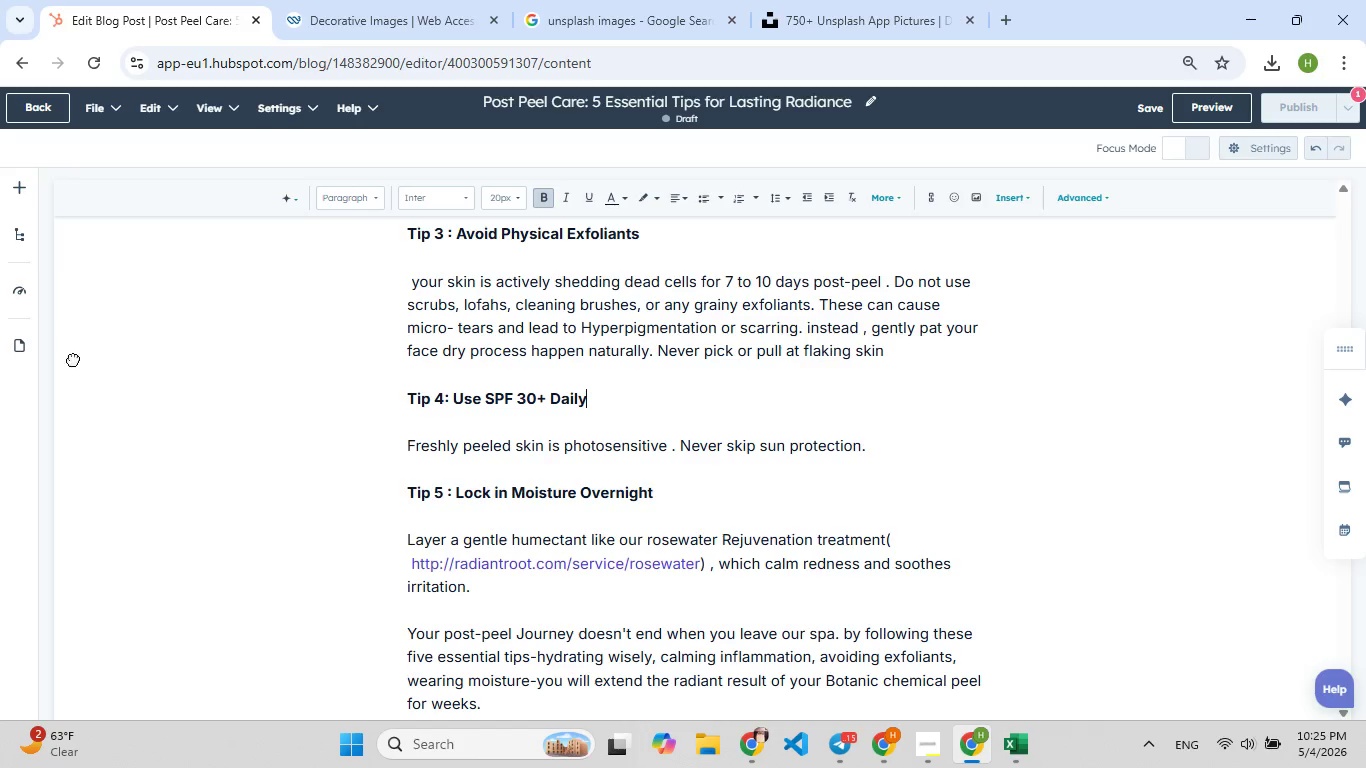 
left_click([15, 283])
 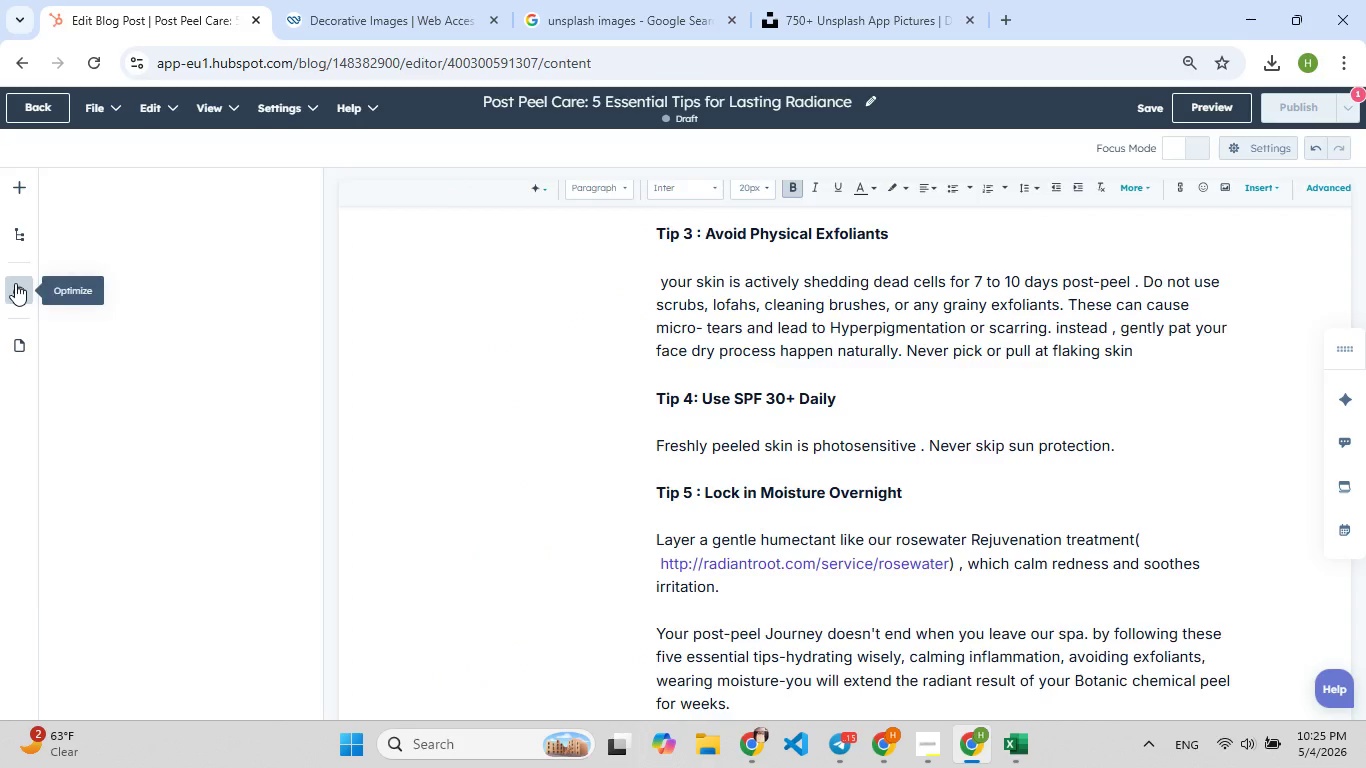 
mouse_move([237, 426])
 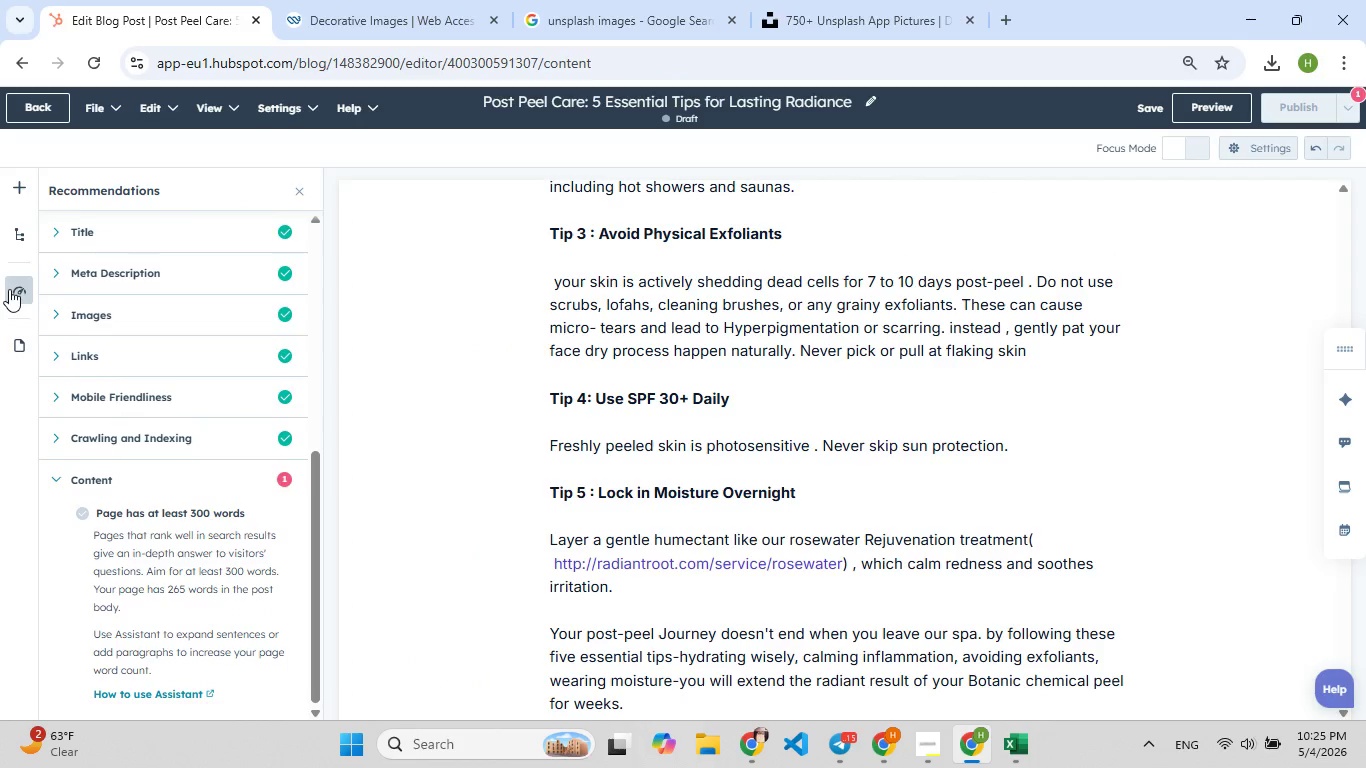 
left_click([9, 289])
 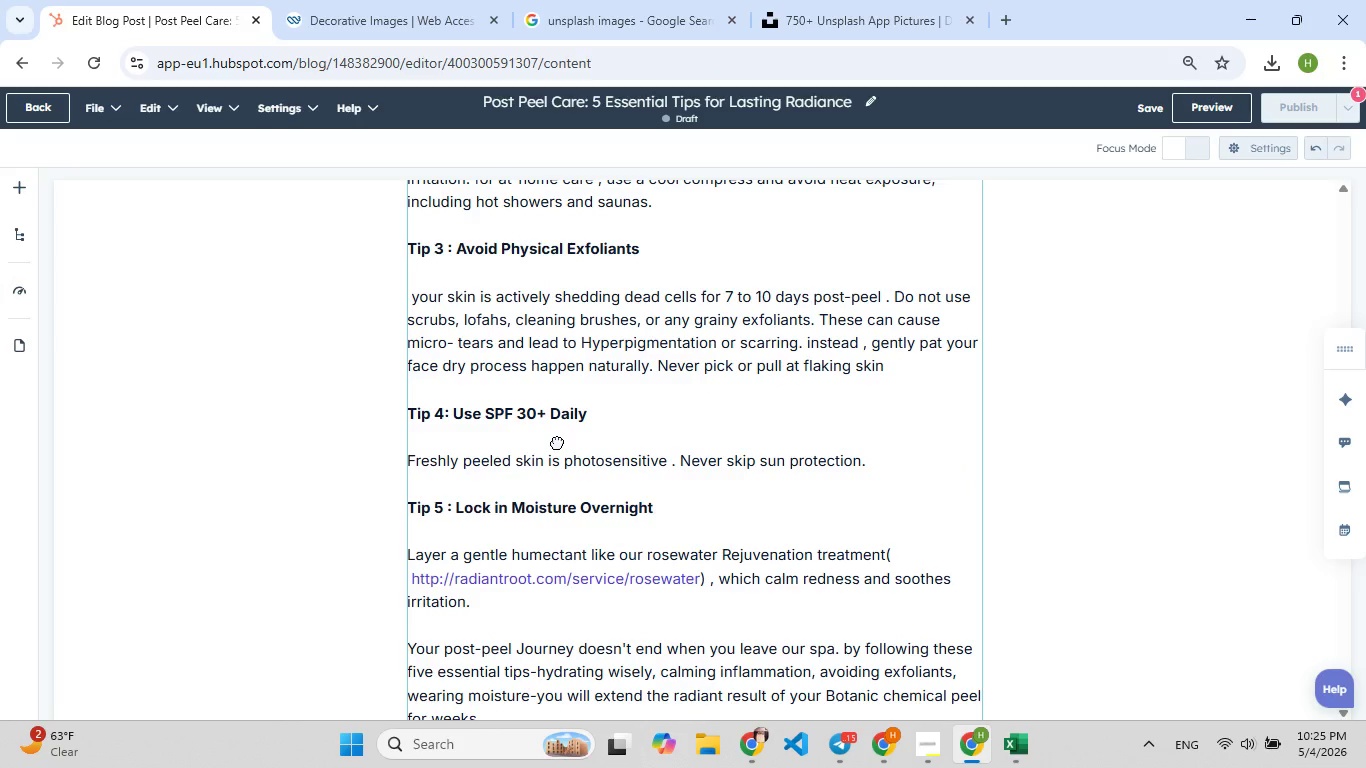 
wait(11.99)
 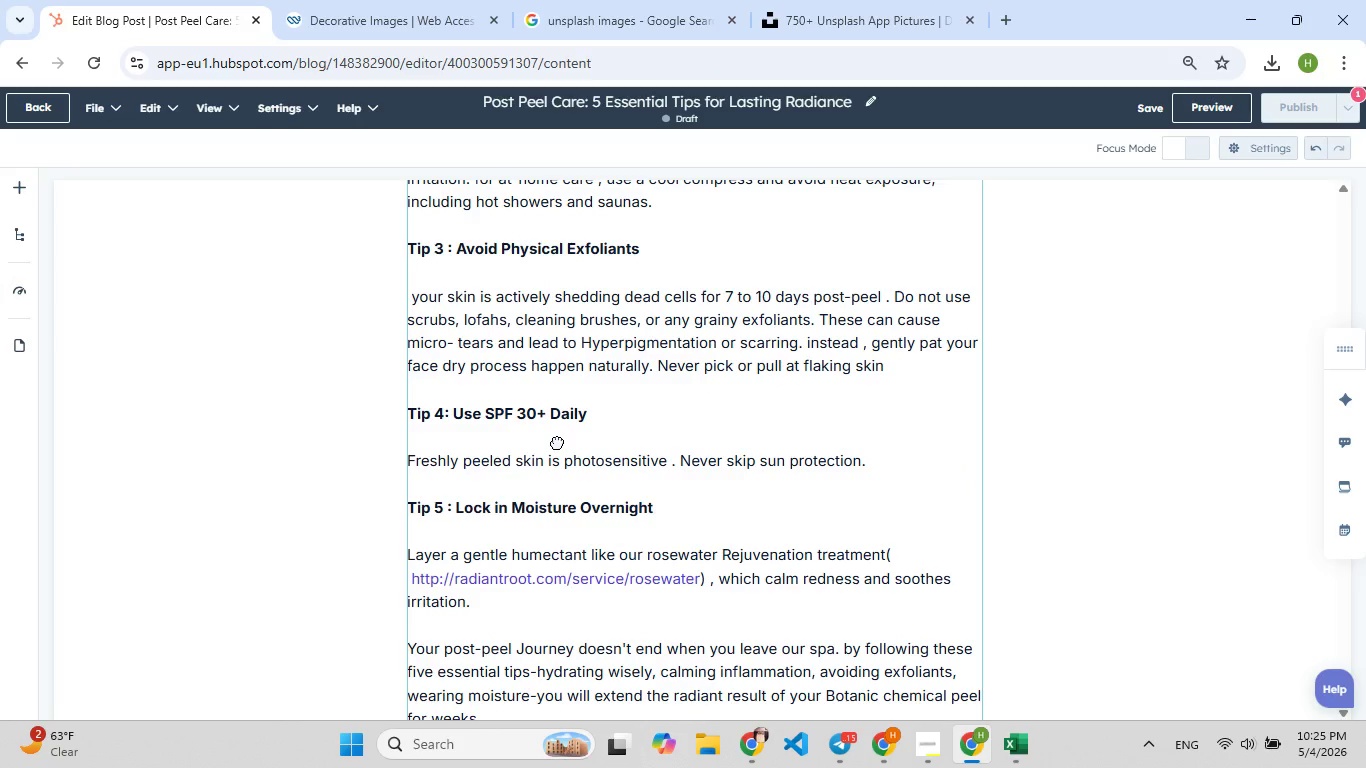 
left_click([894, 454])
 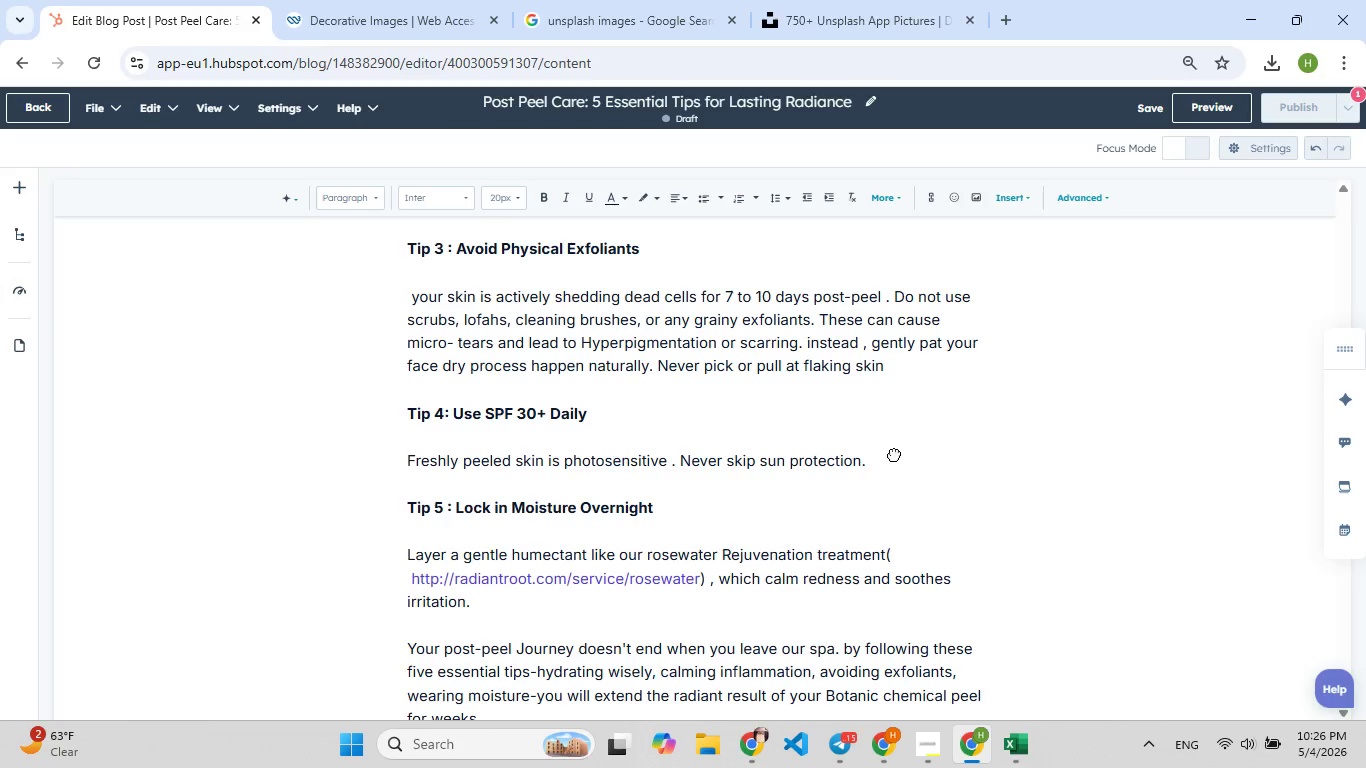 
wait(9.16)
 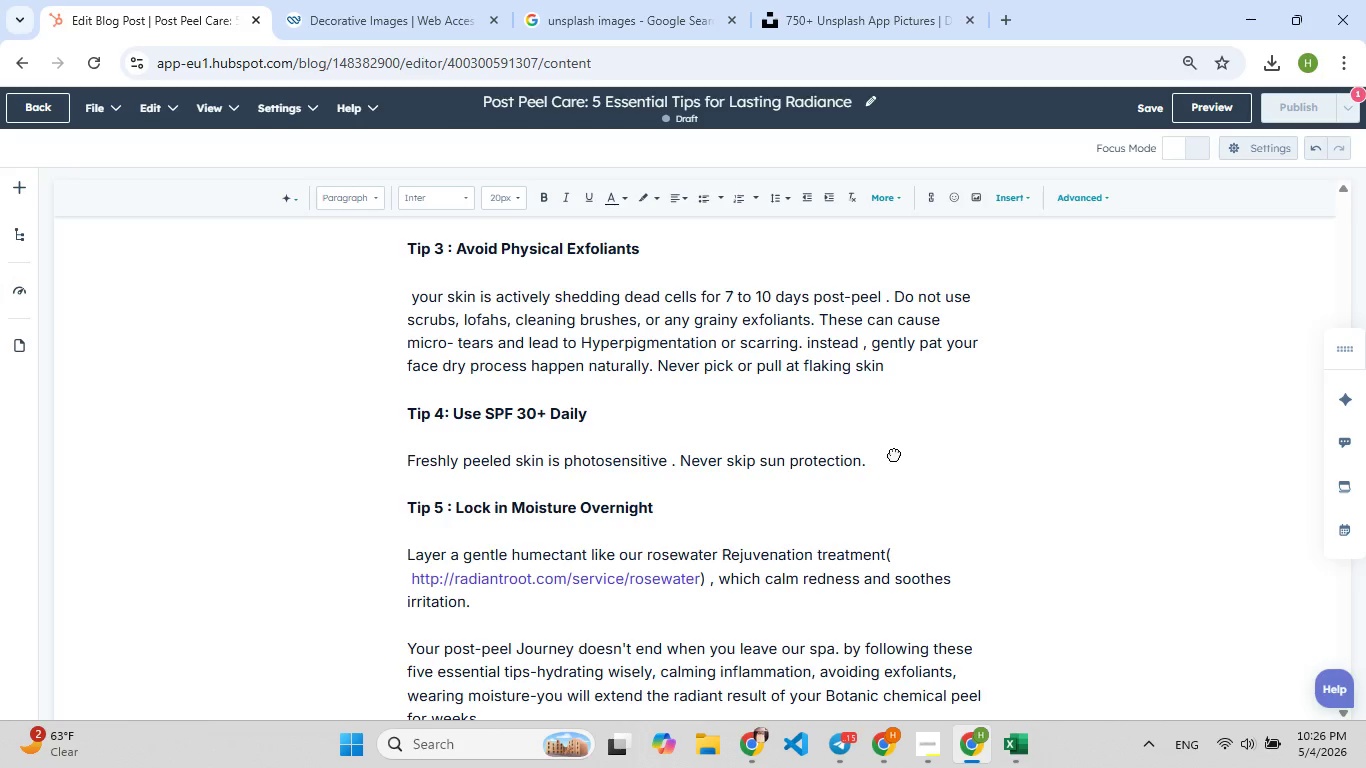 
left_click_drag(start_coordinate=[882, 447], to_coordinate=[676, 461])
 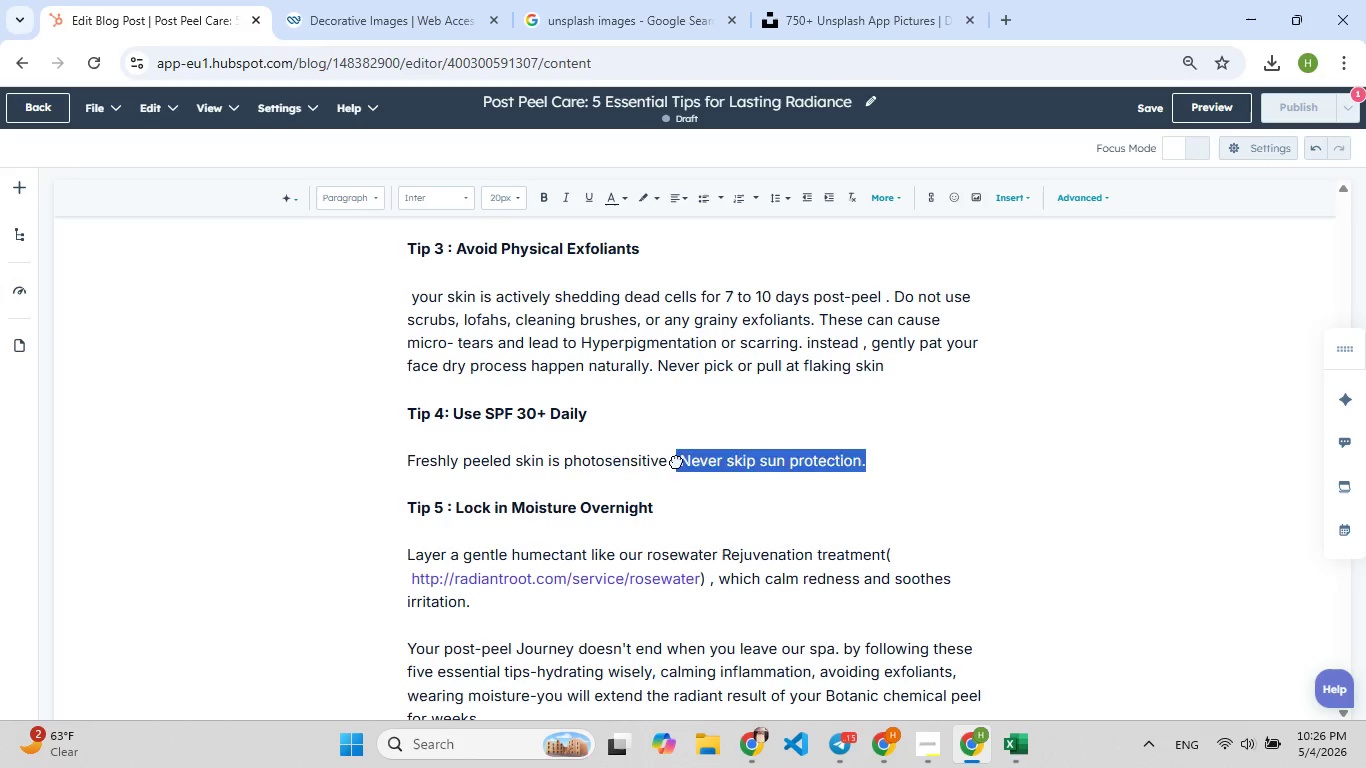 
type(wit[F7]h ou protectin[F8]g )
 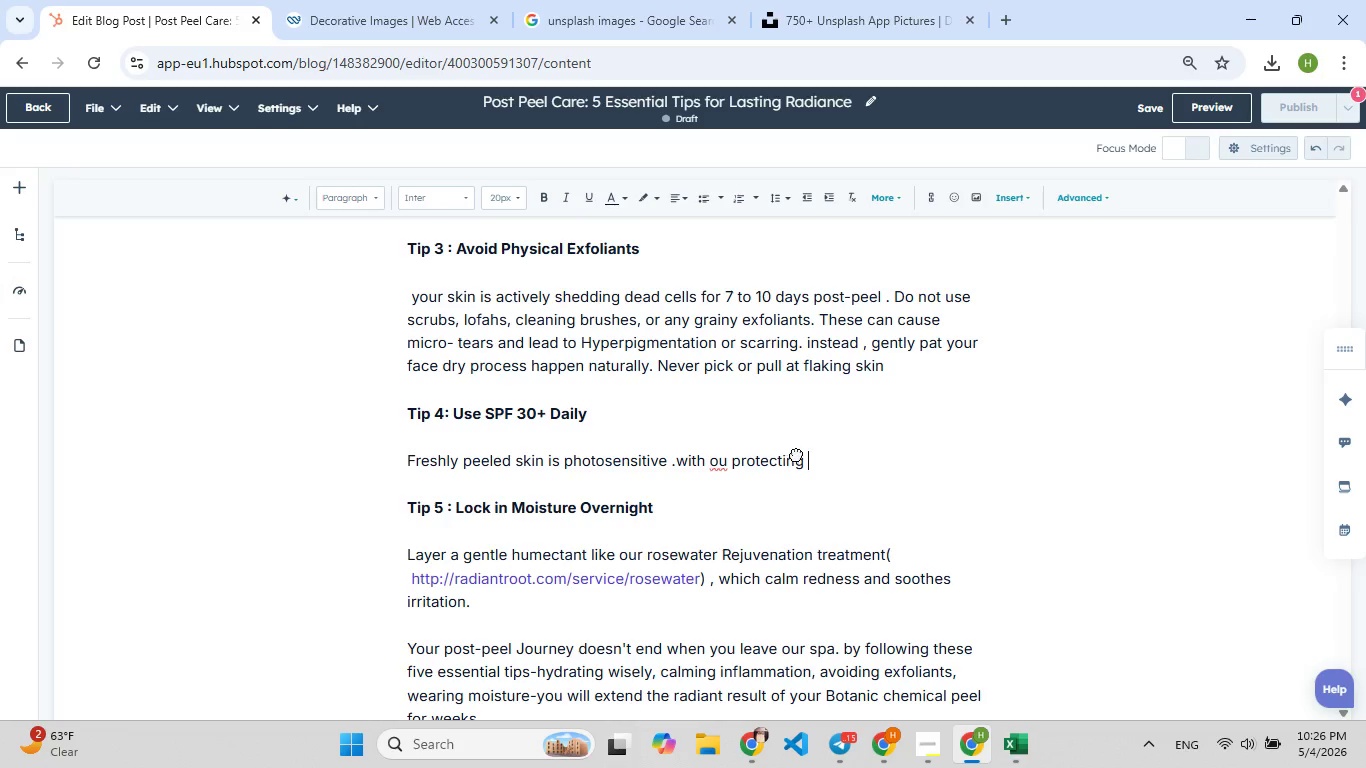 
left_click([724, 459])
 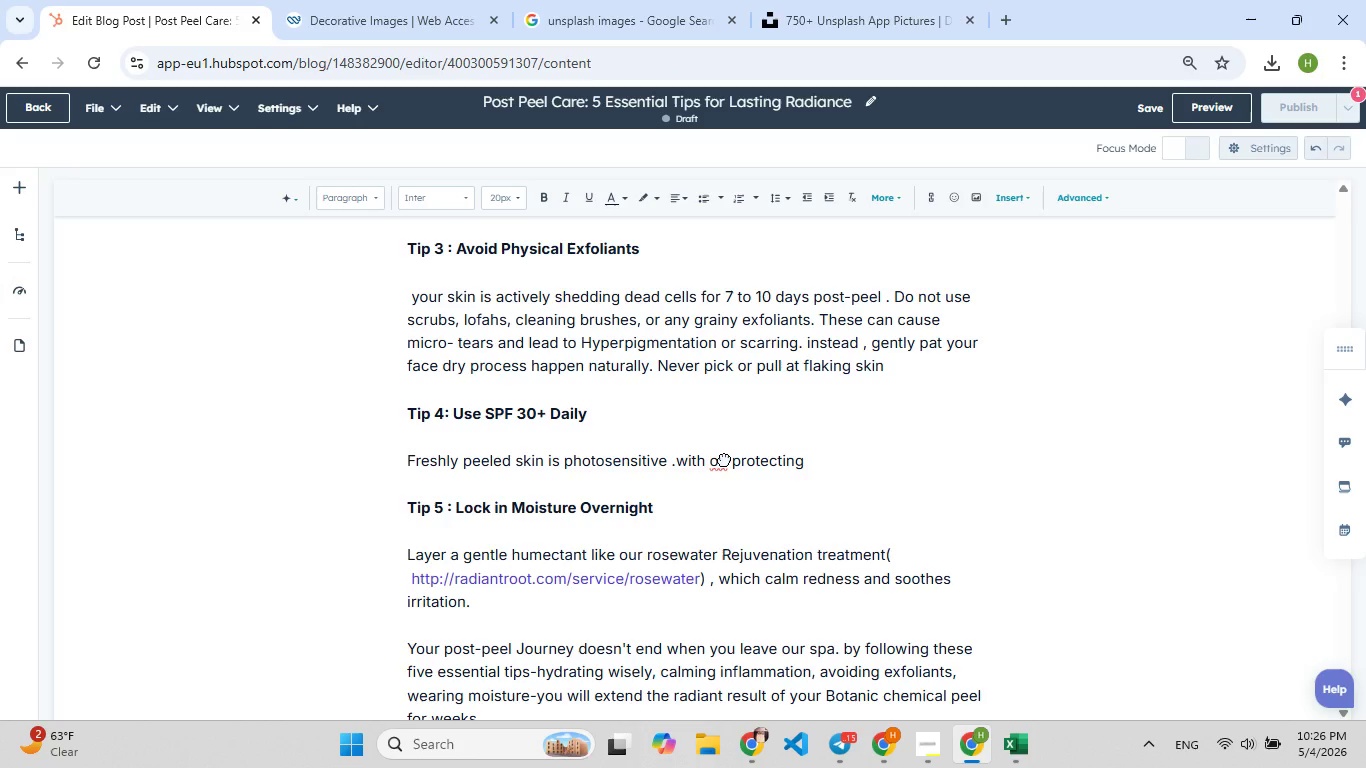 
key(T)
 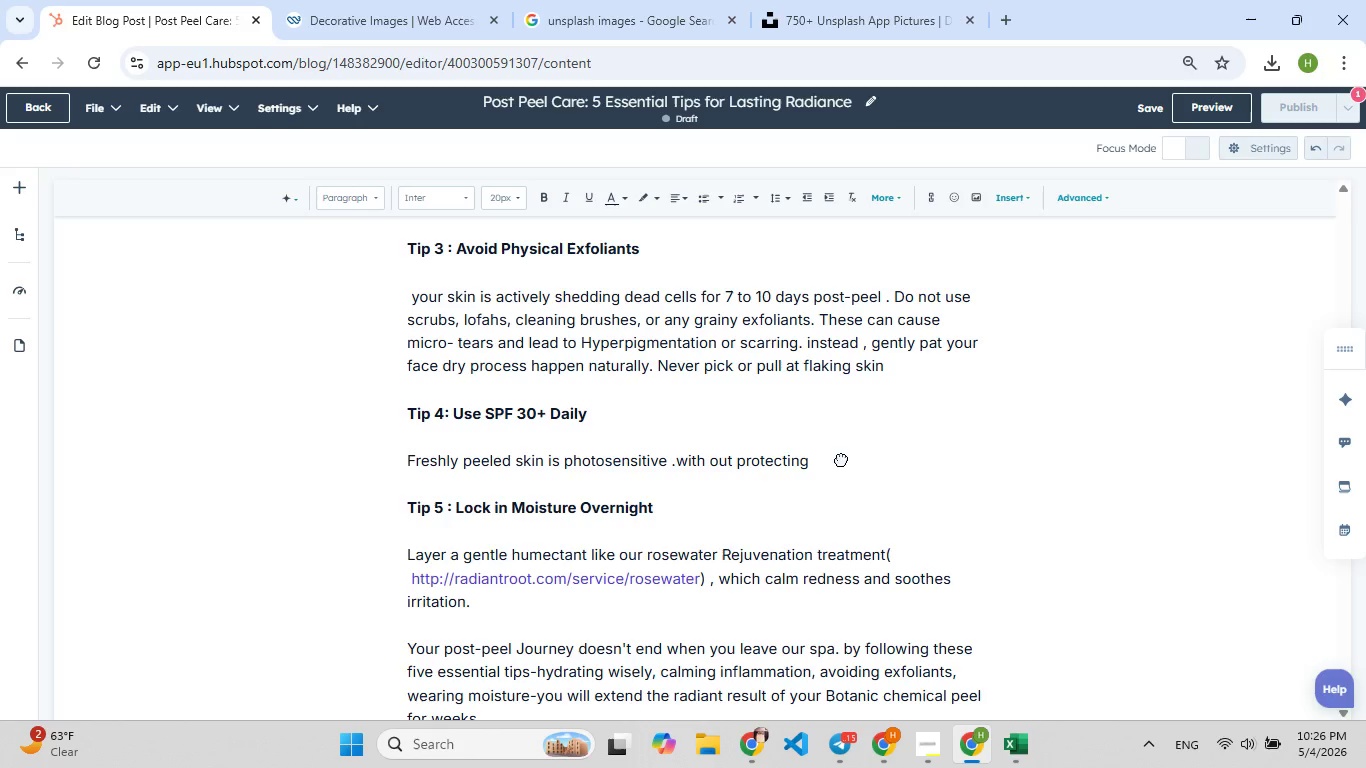 
left_click([841, 459])
 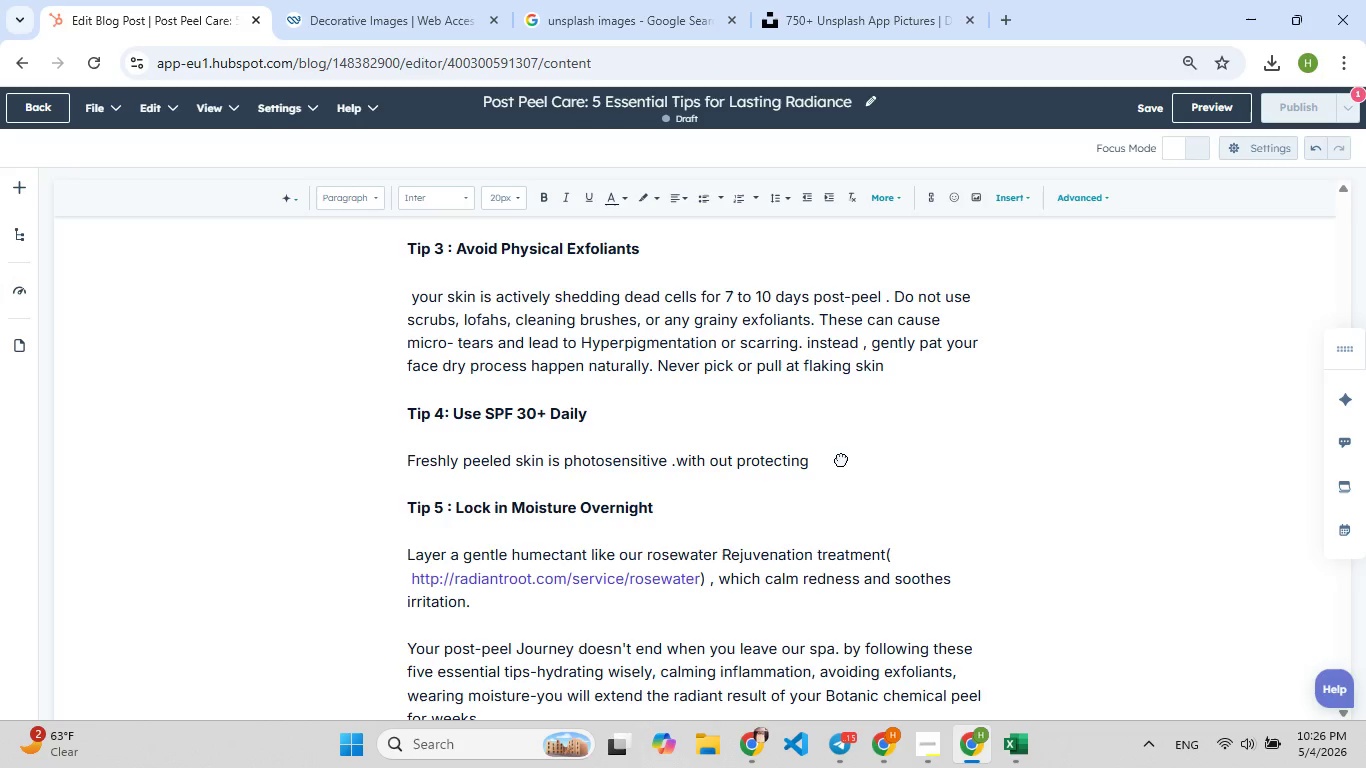 
wait(8.69)
 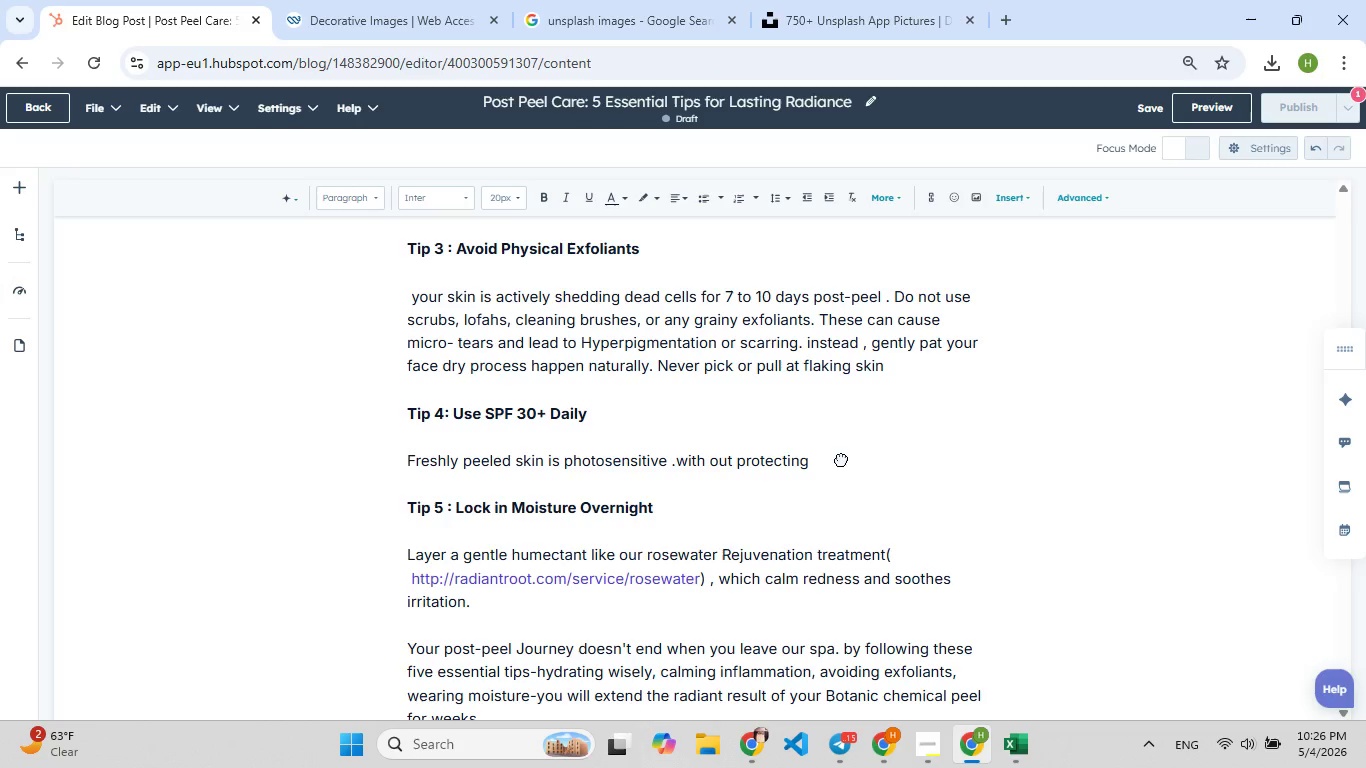 
key(F9)
 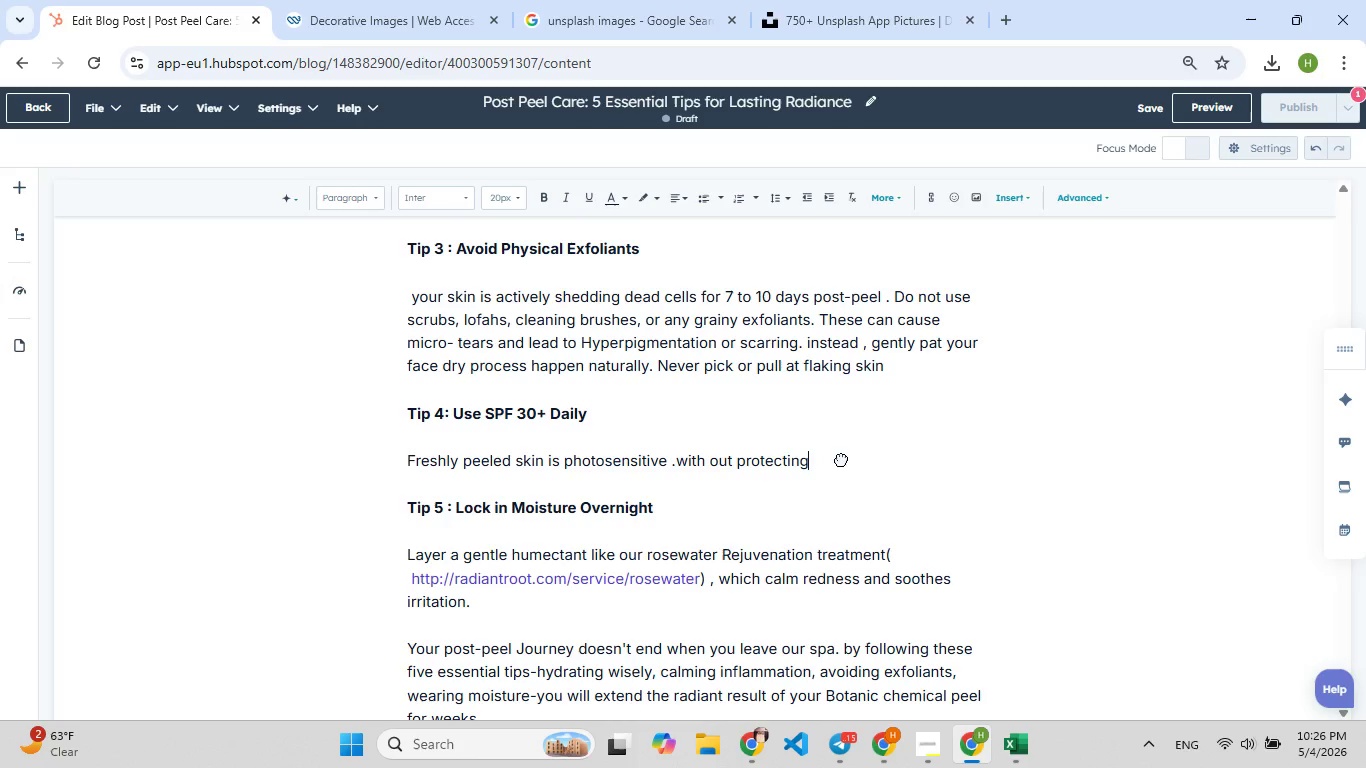 
key(Backspace)
 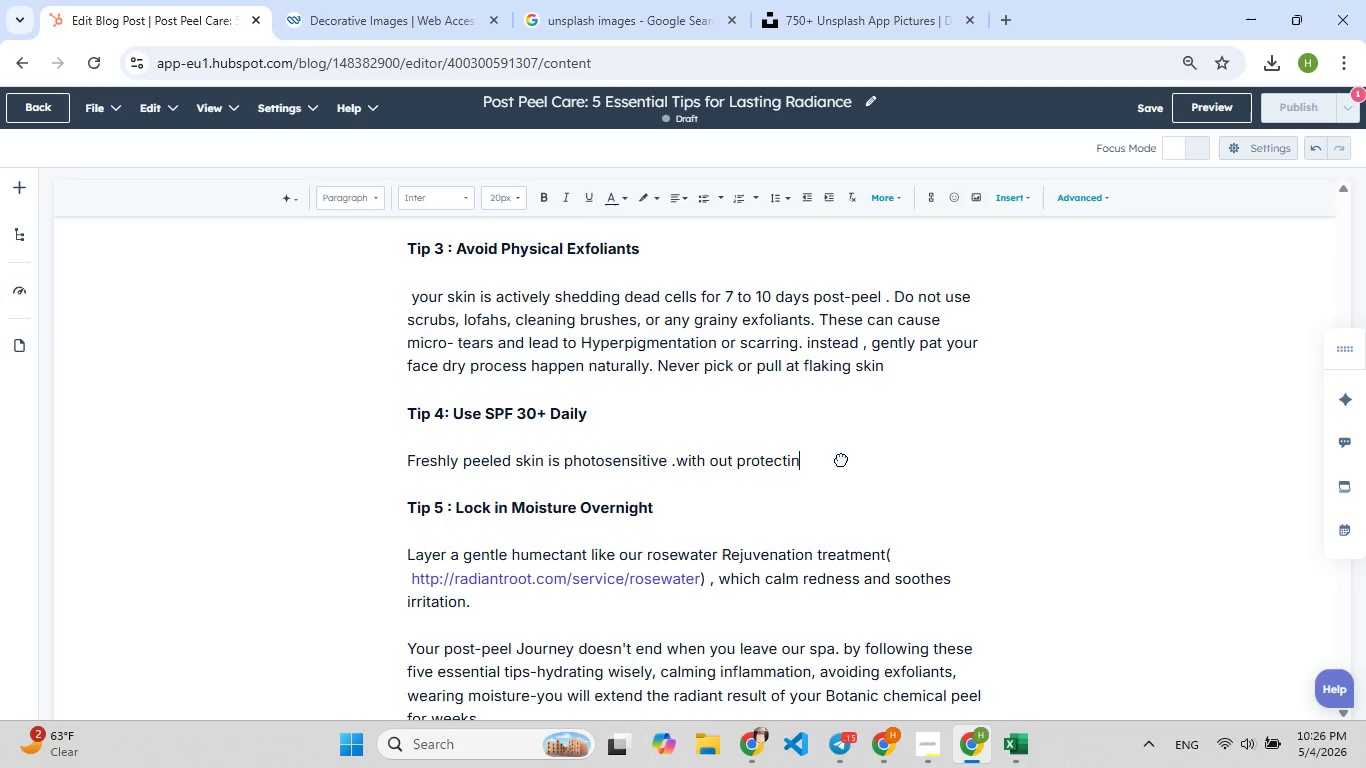 
key(Backspace)
 